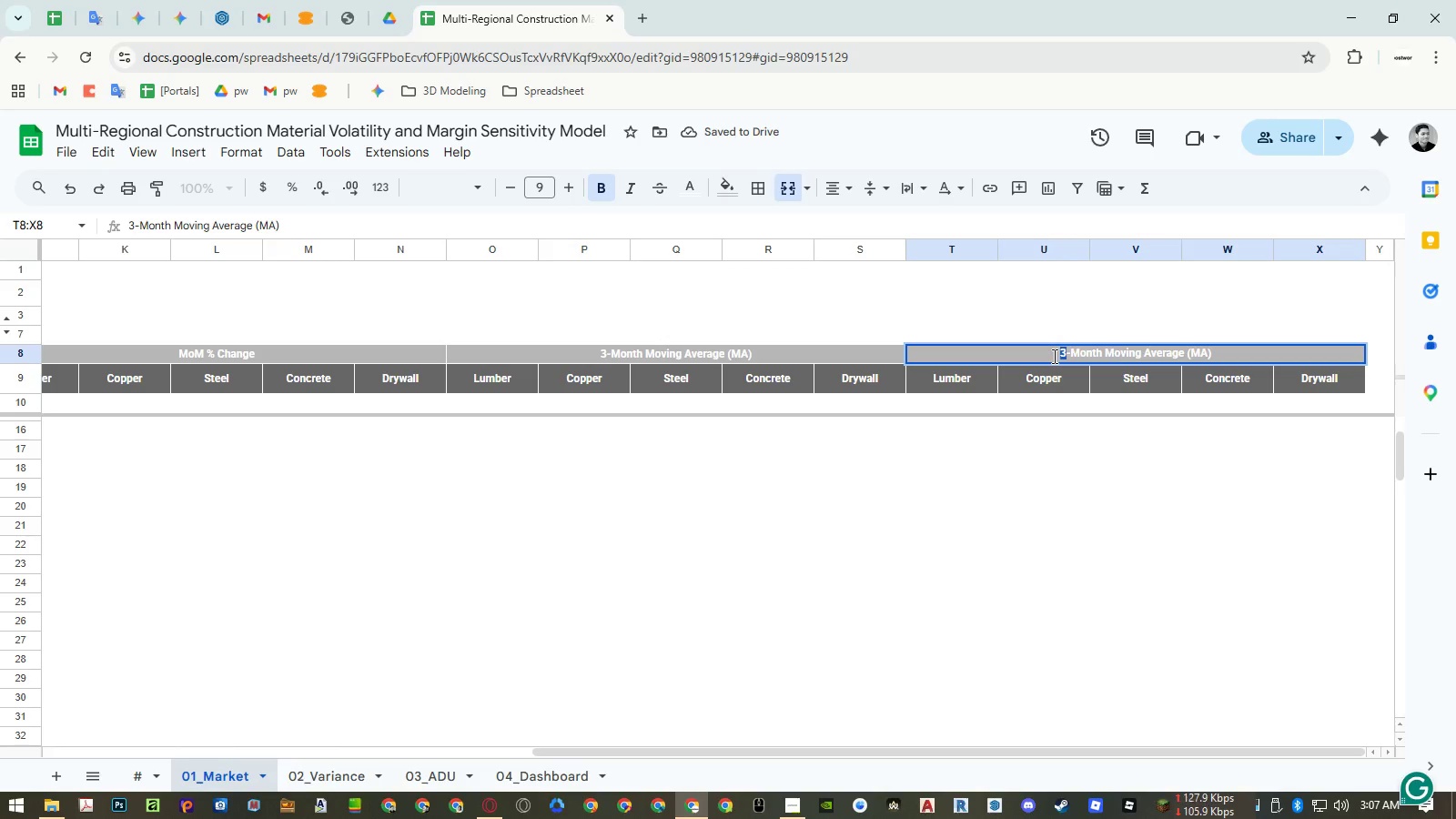 
key(Numpad6)
 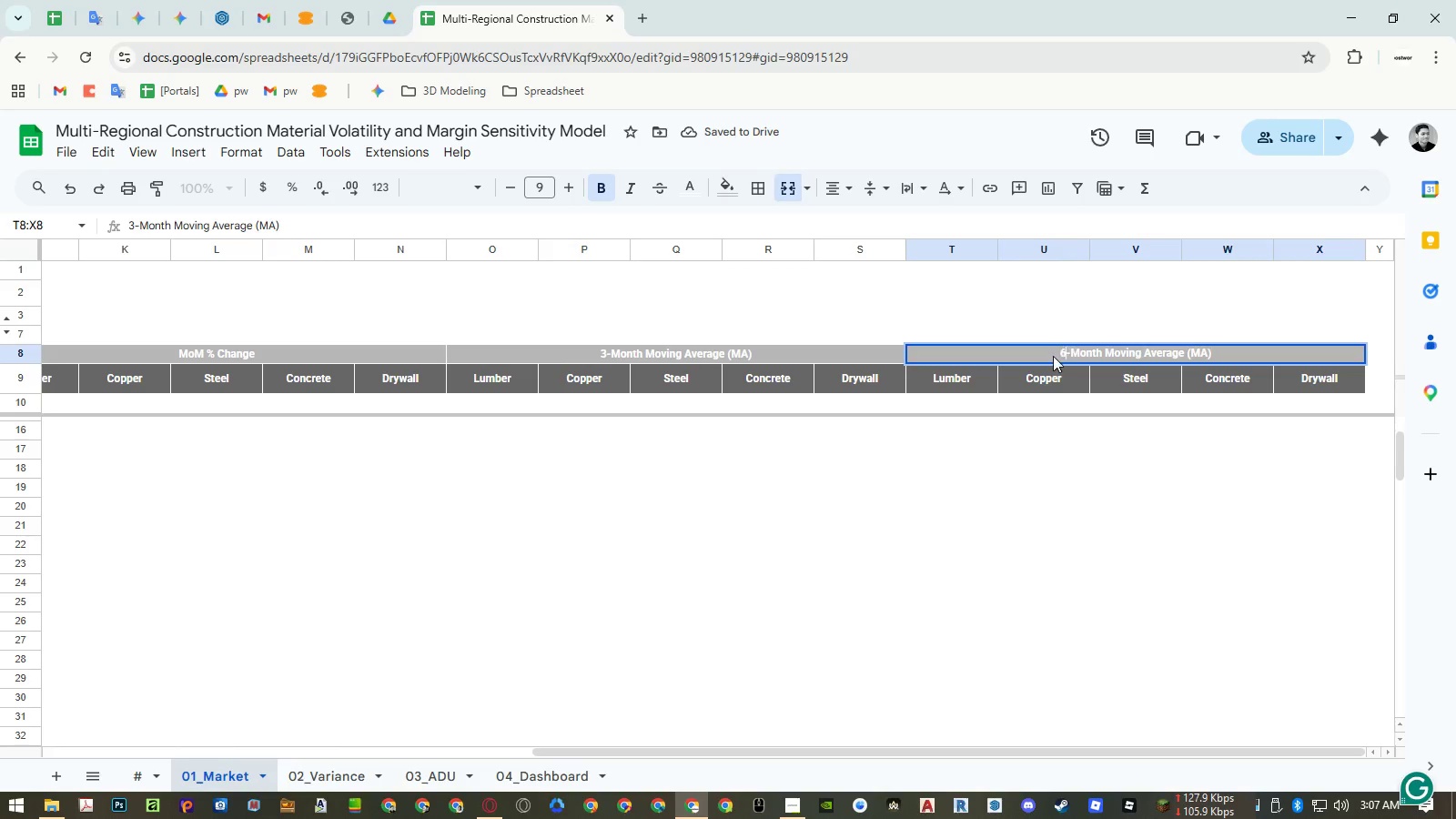 
key(NumpadEnter)
 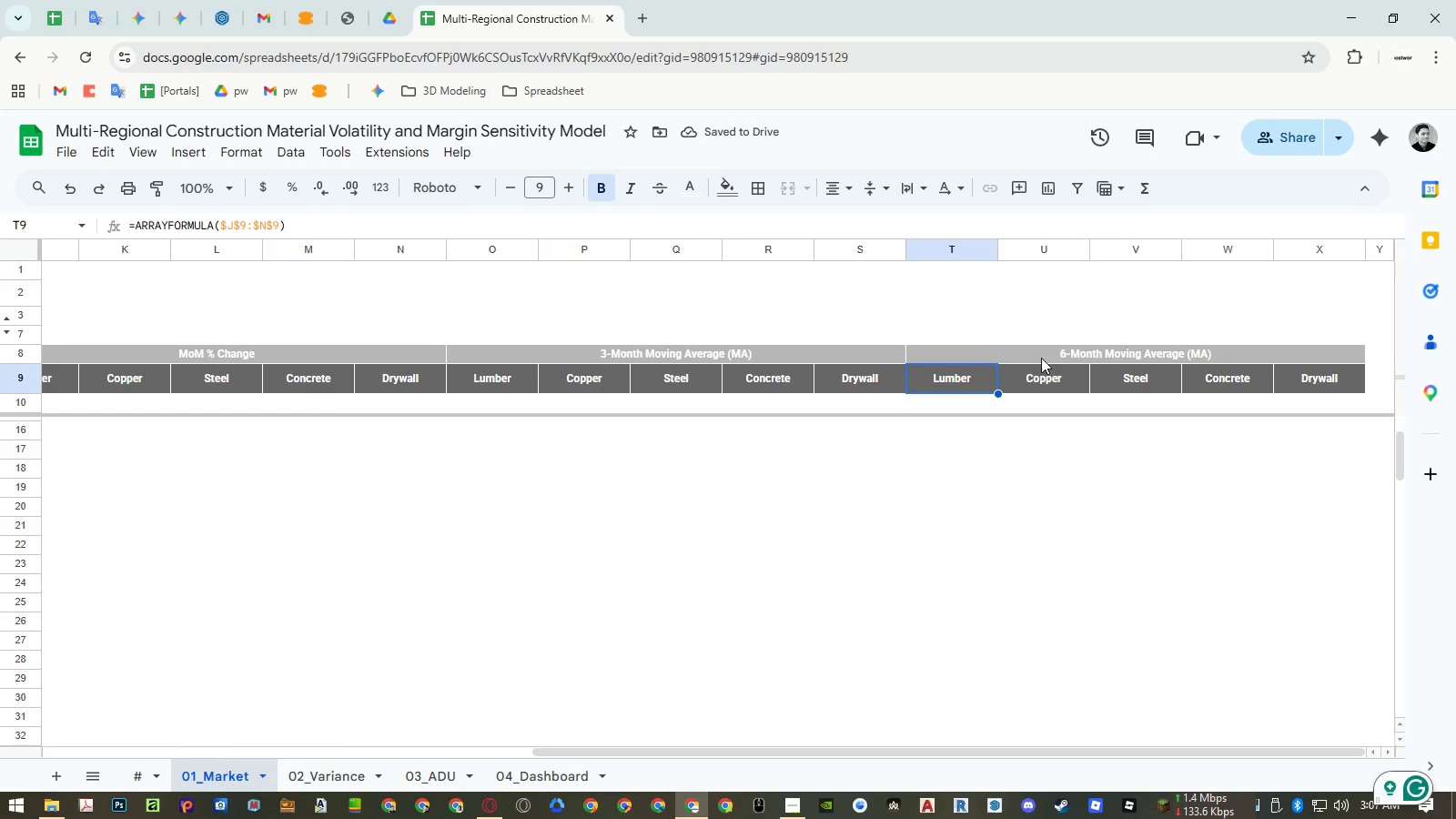 
hold_key(key=ShiftLeft, duration=1.27)
scroll: coordinate [889, 465], scroll_direction: up, amount: 17.0
 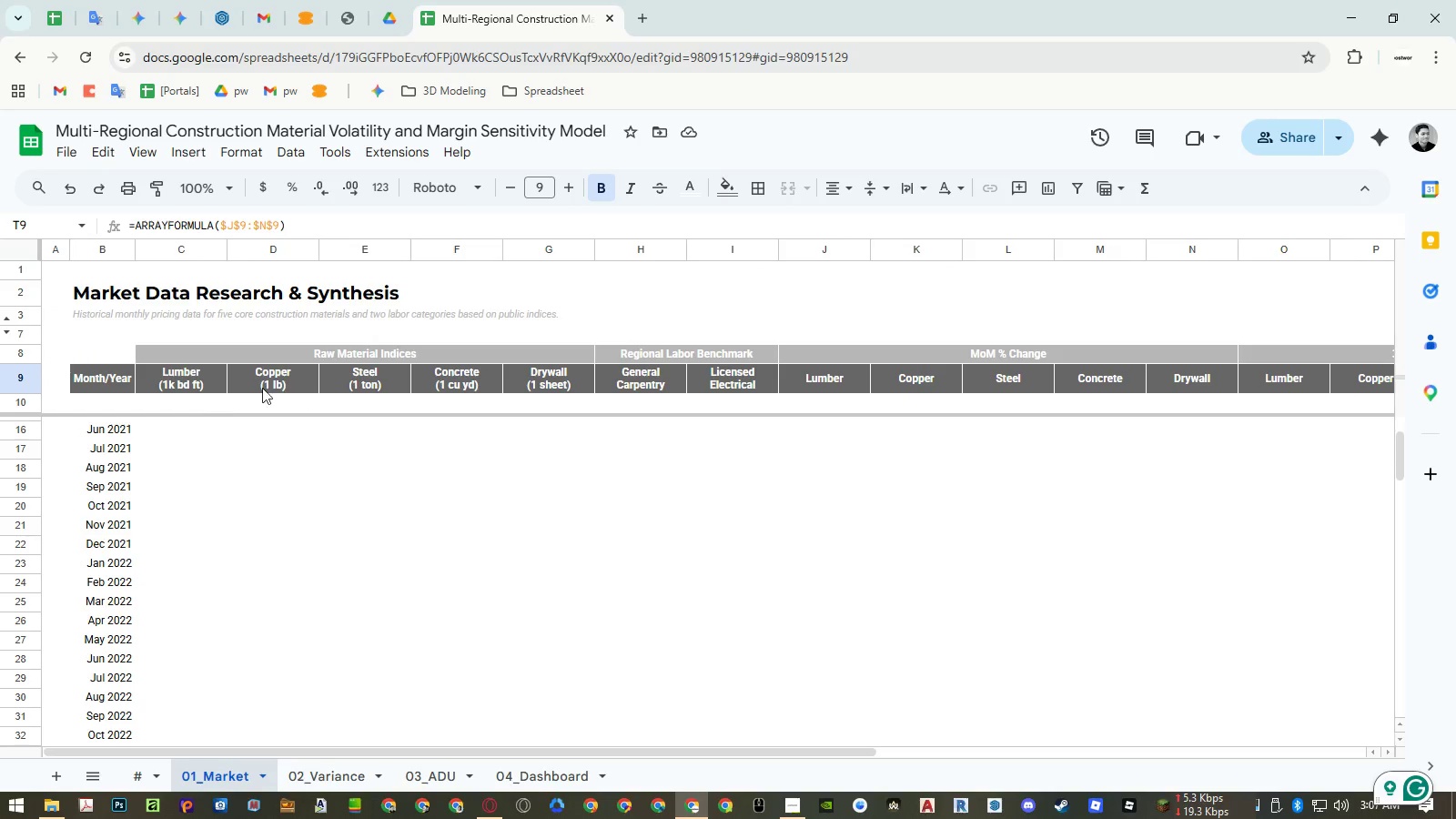 
left_click([199, 399])
 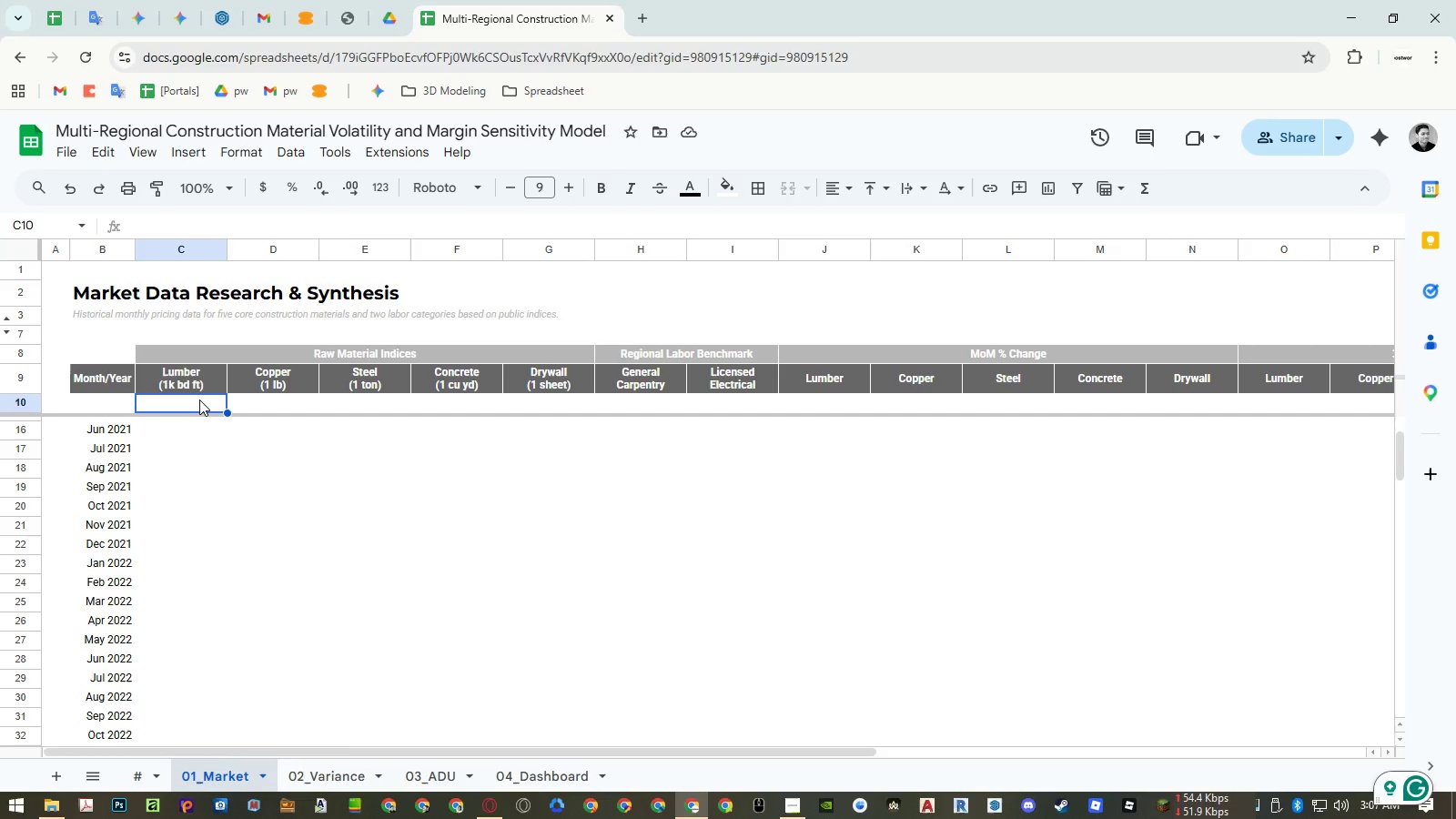 
wait(10.52)
 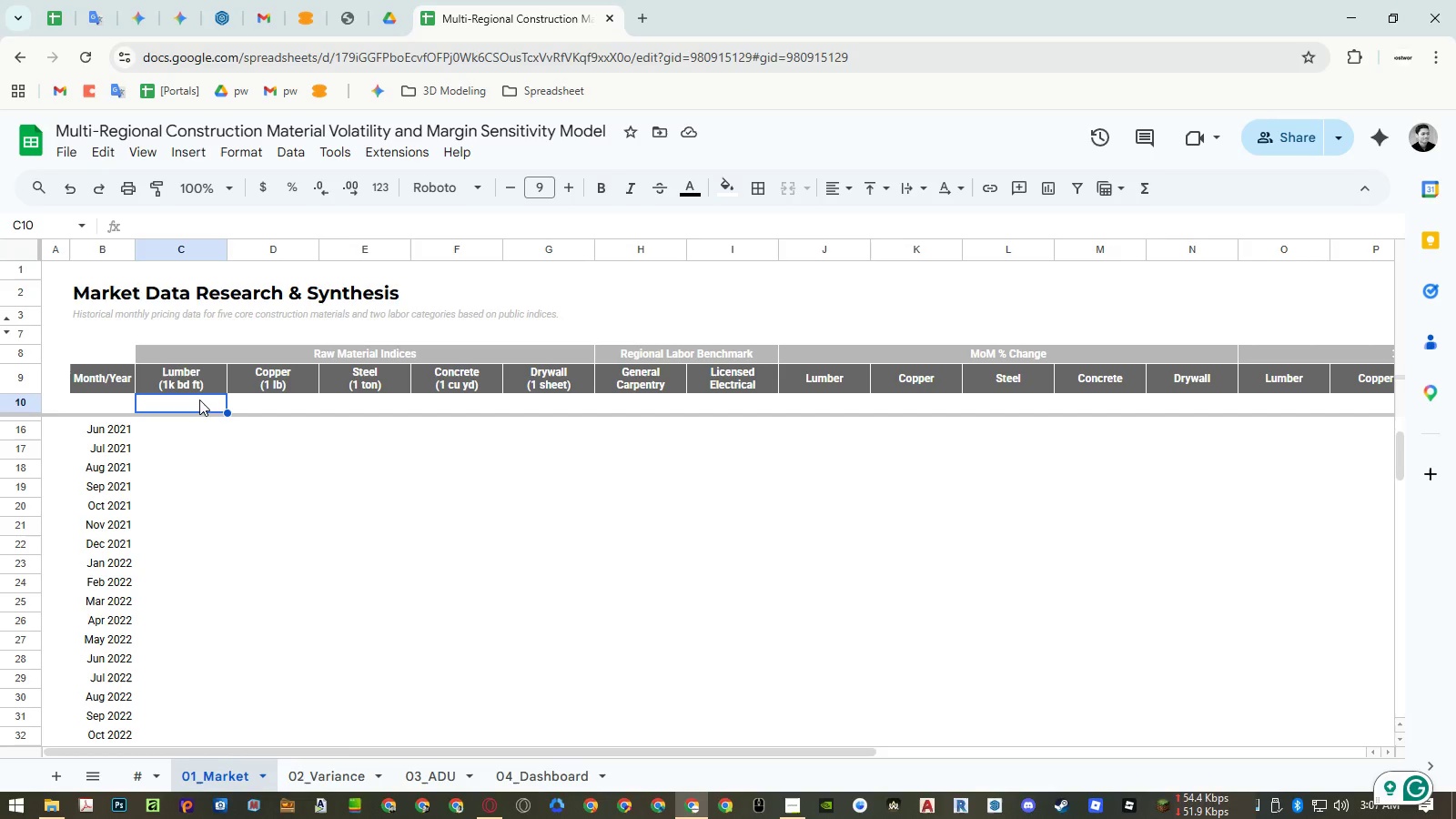 
double_click([206, 386])
 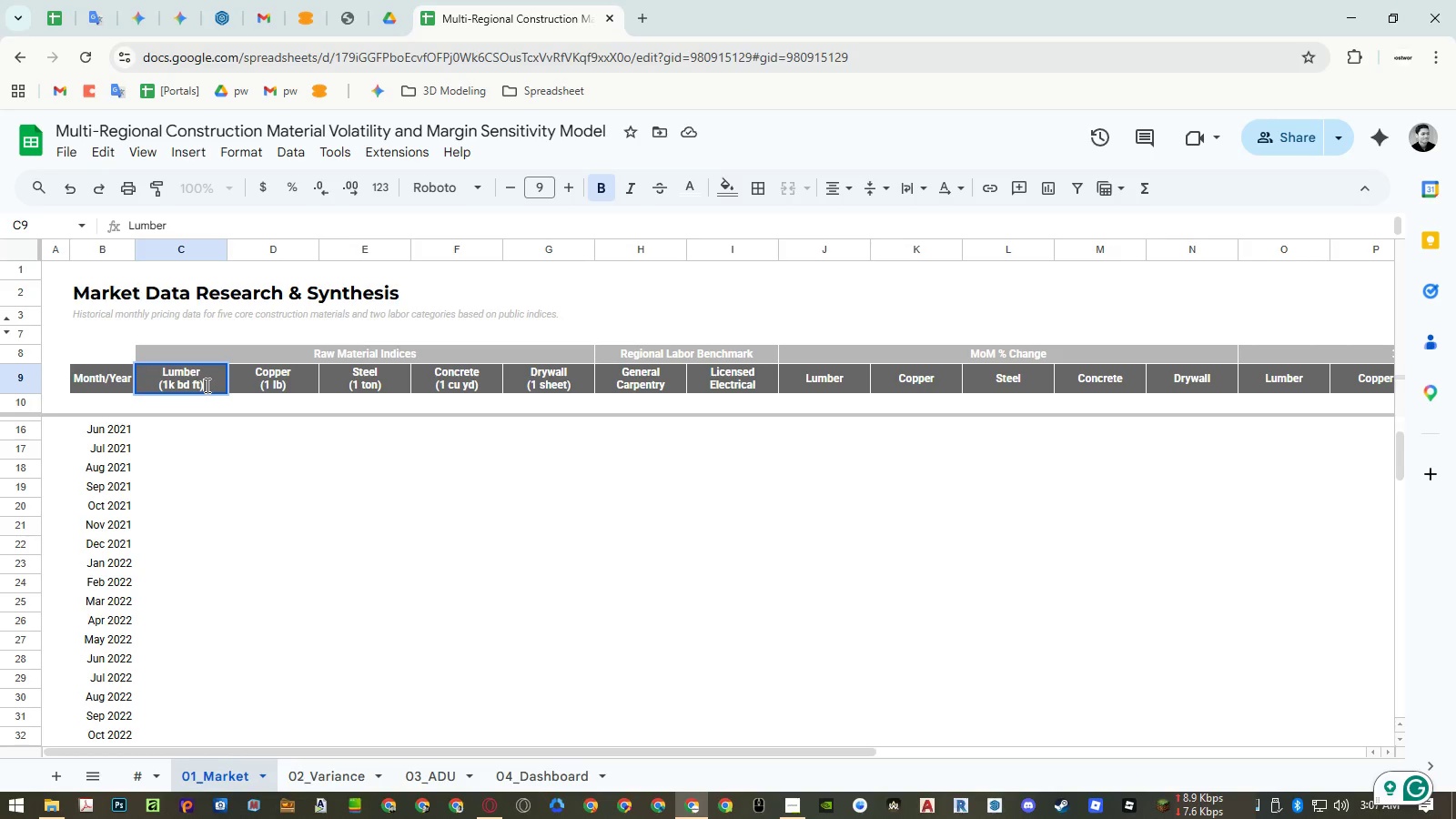 
left_click_drag(start_coordinate=[206, 385], to_coordinate=[119, 356])
 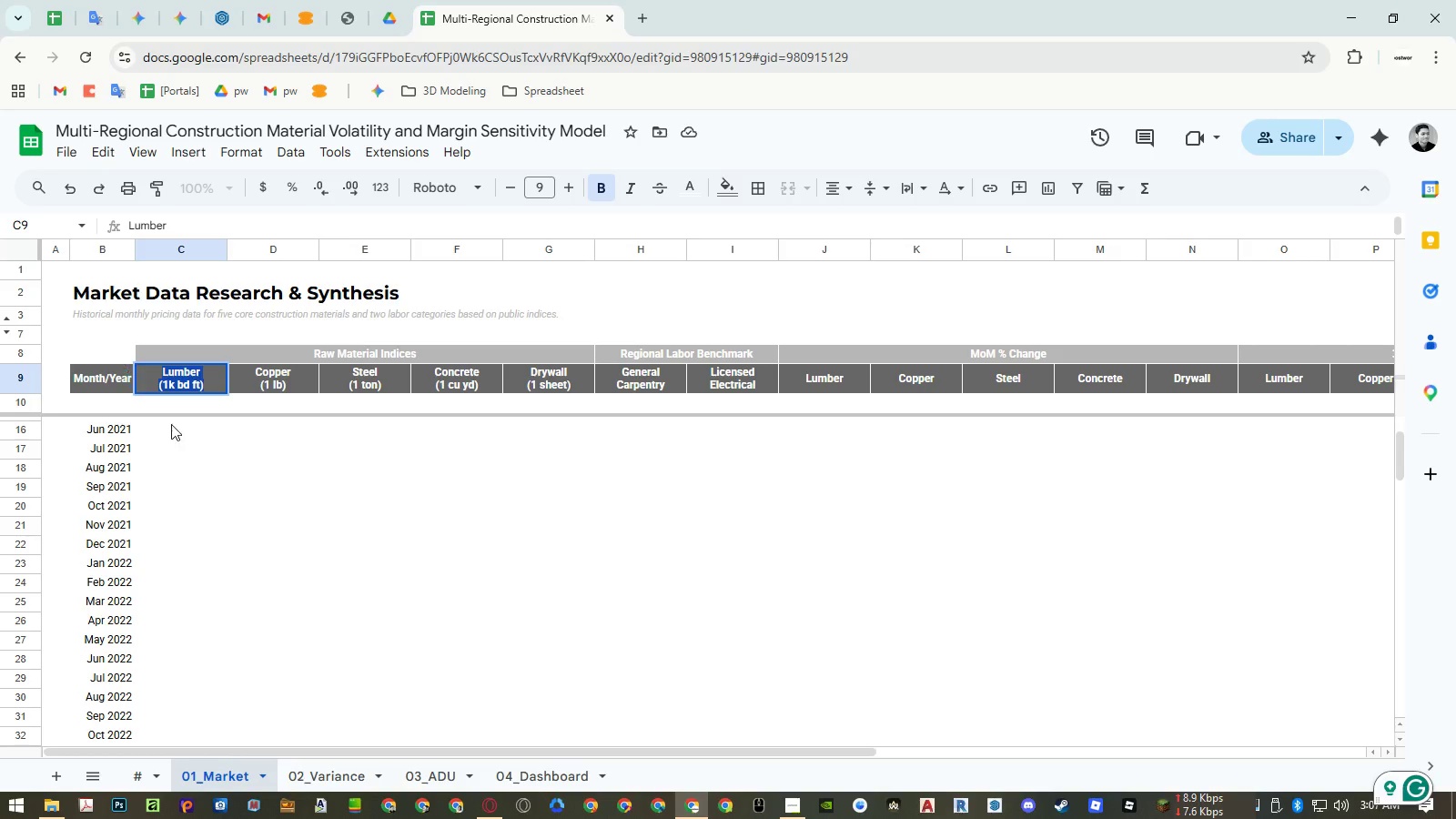 
key(Control+ControlLeft)
 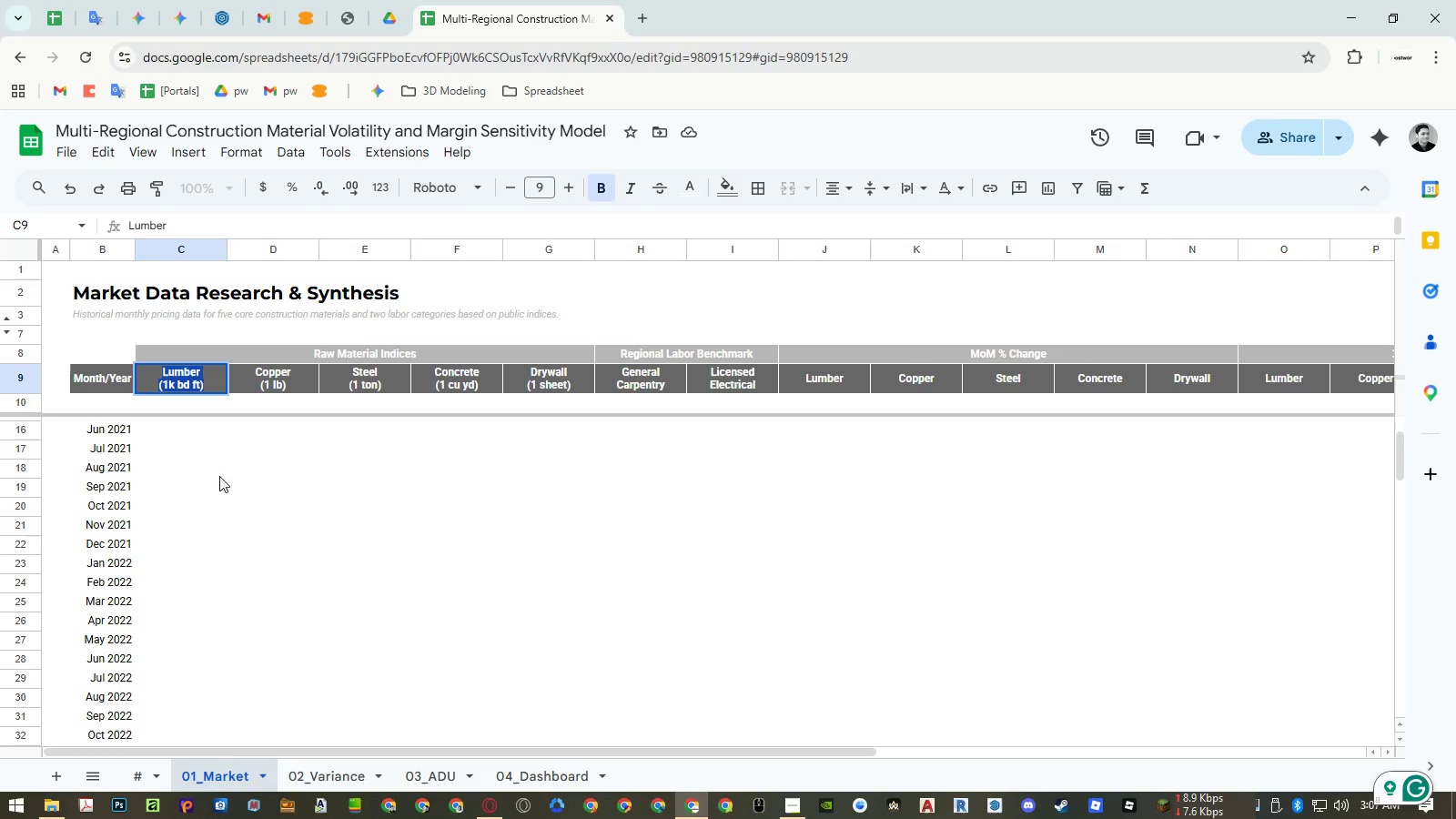 
key(Control+C)
 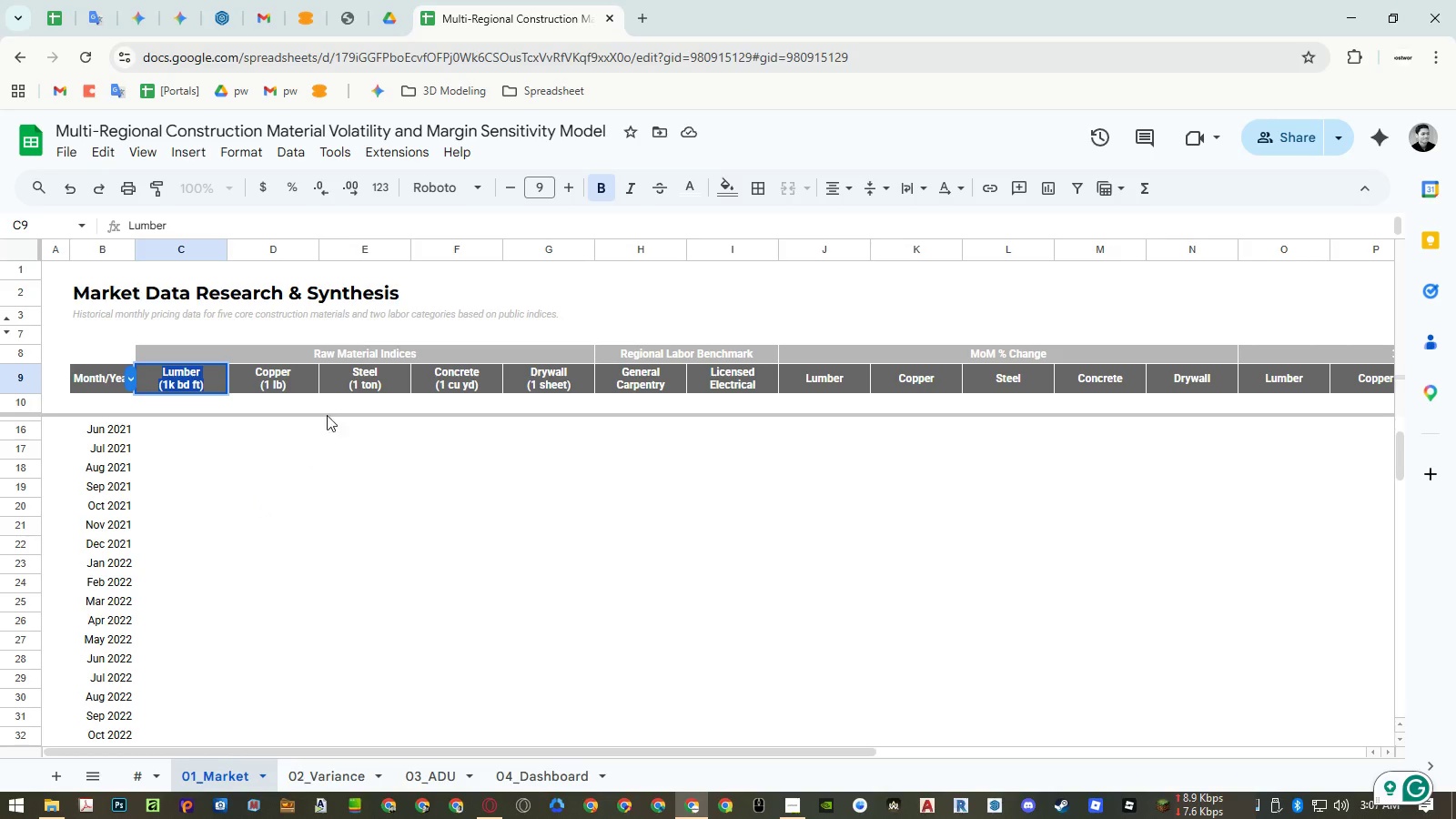 
key(Escape)
 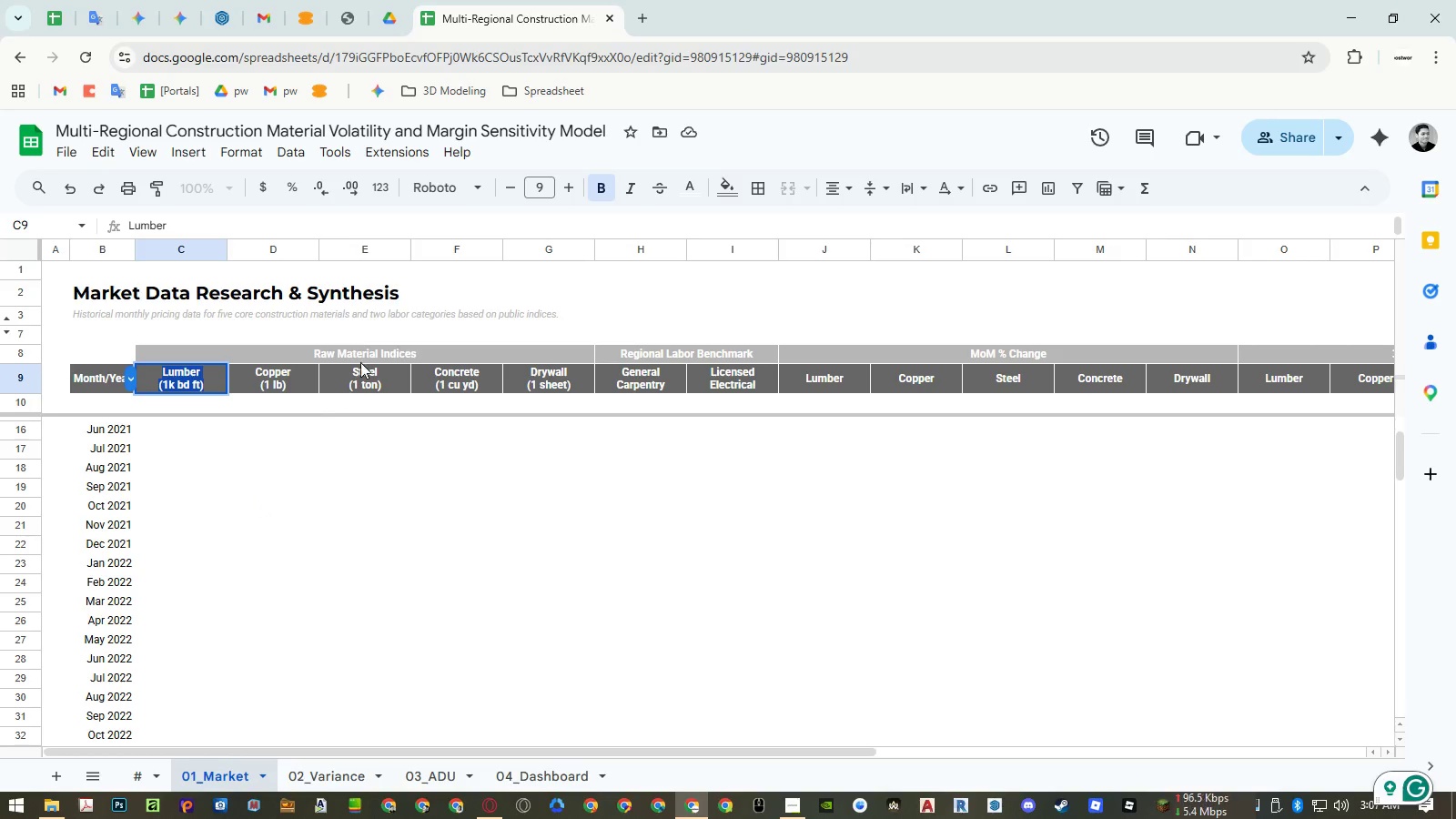 
key(Escape)
 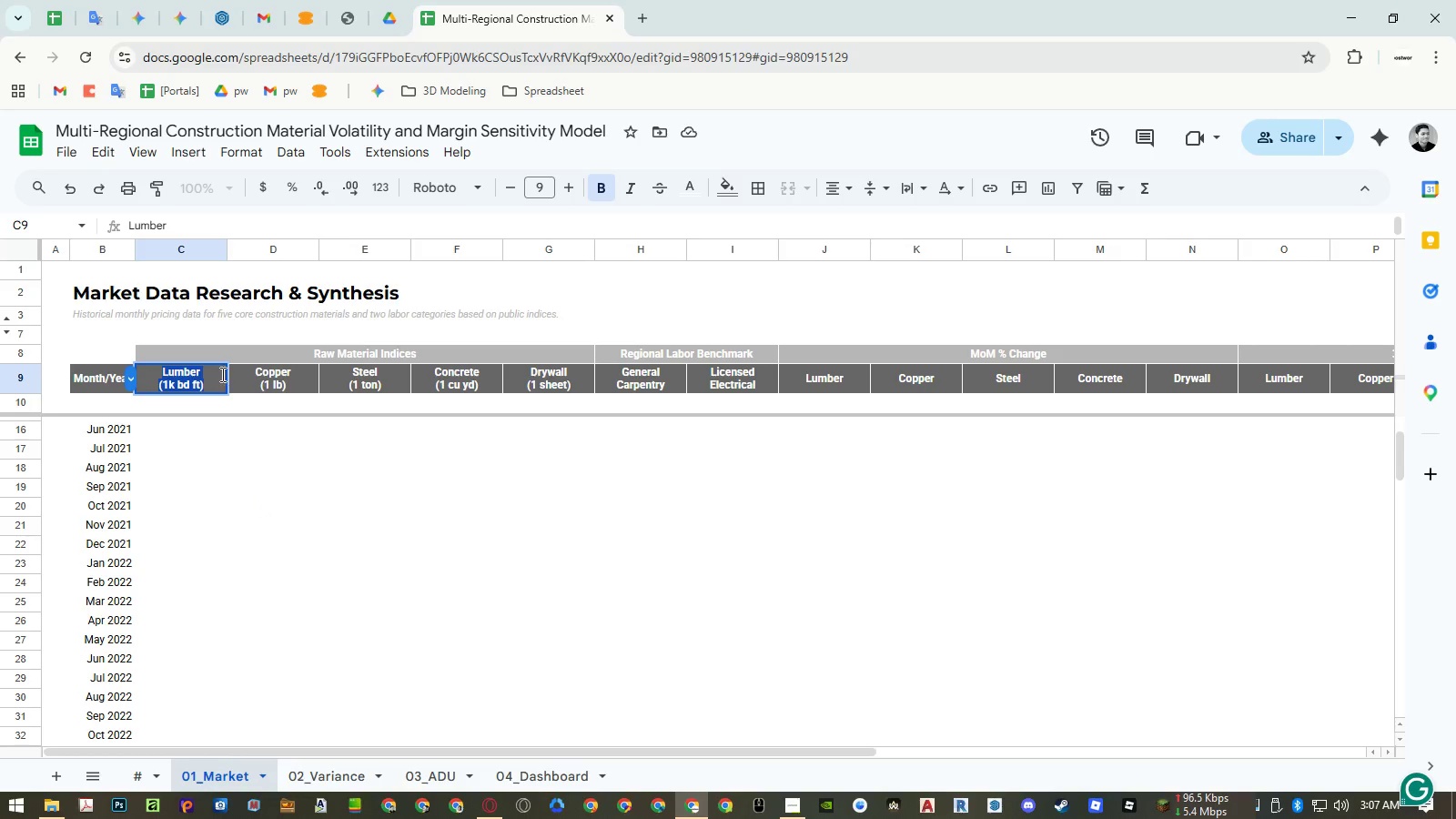 
left_click([213, 374])
 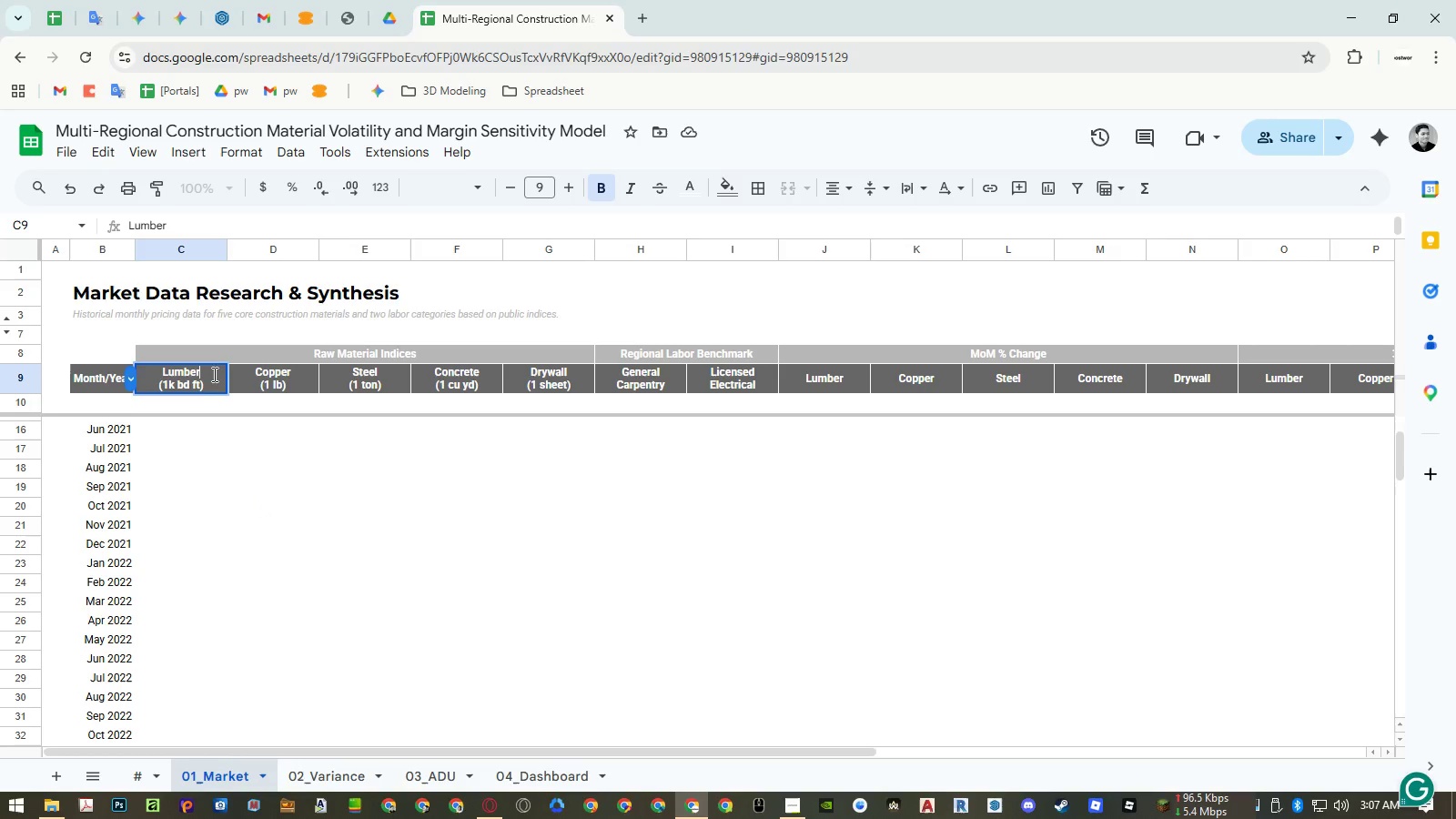 
key(Escape)
 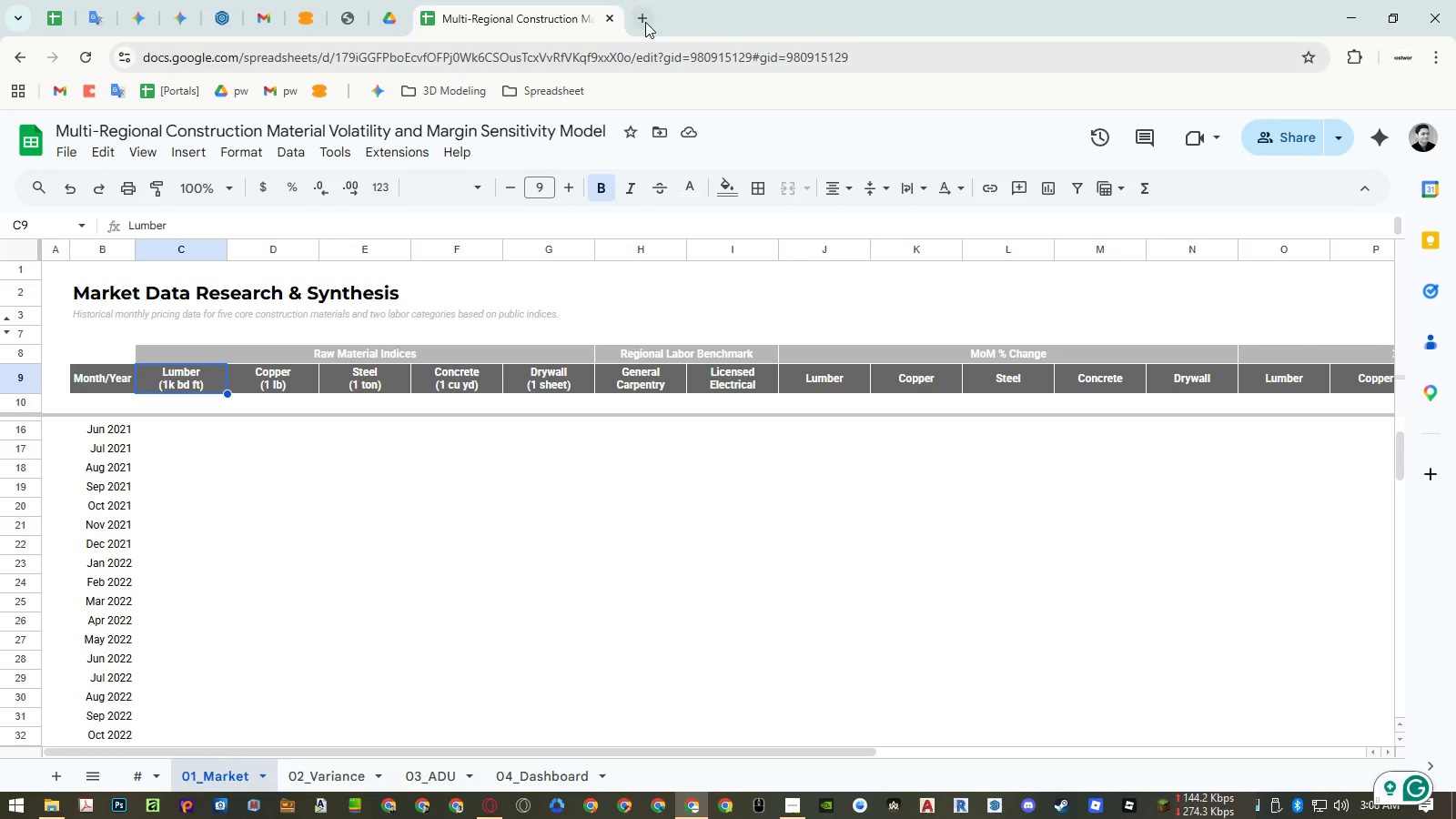 
left_click([645, 22])
 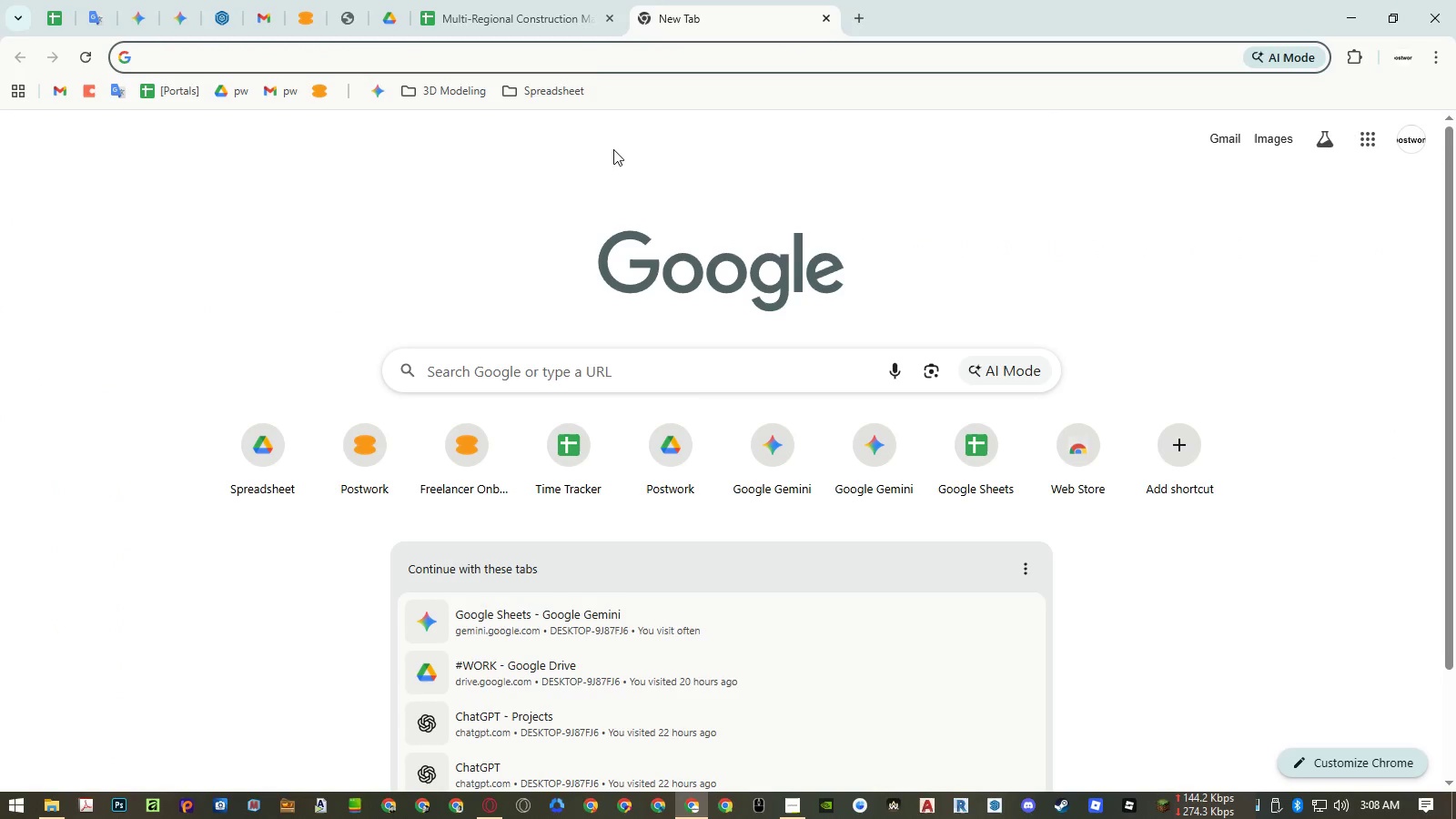 
left_click([561, 20])
 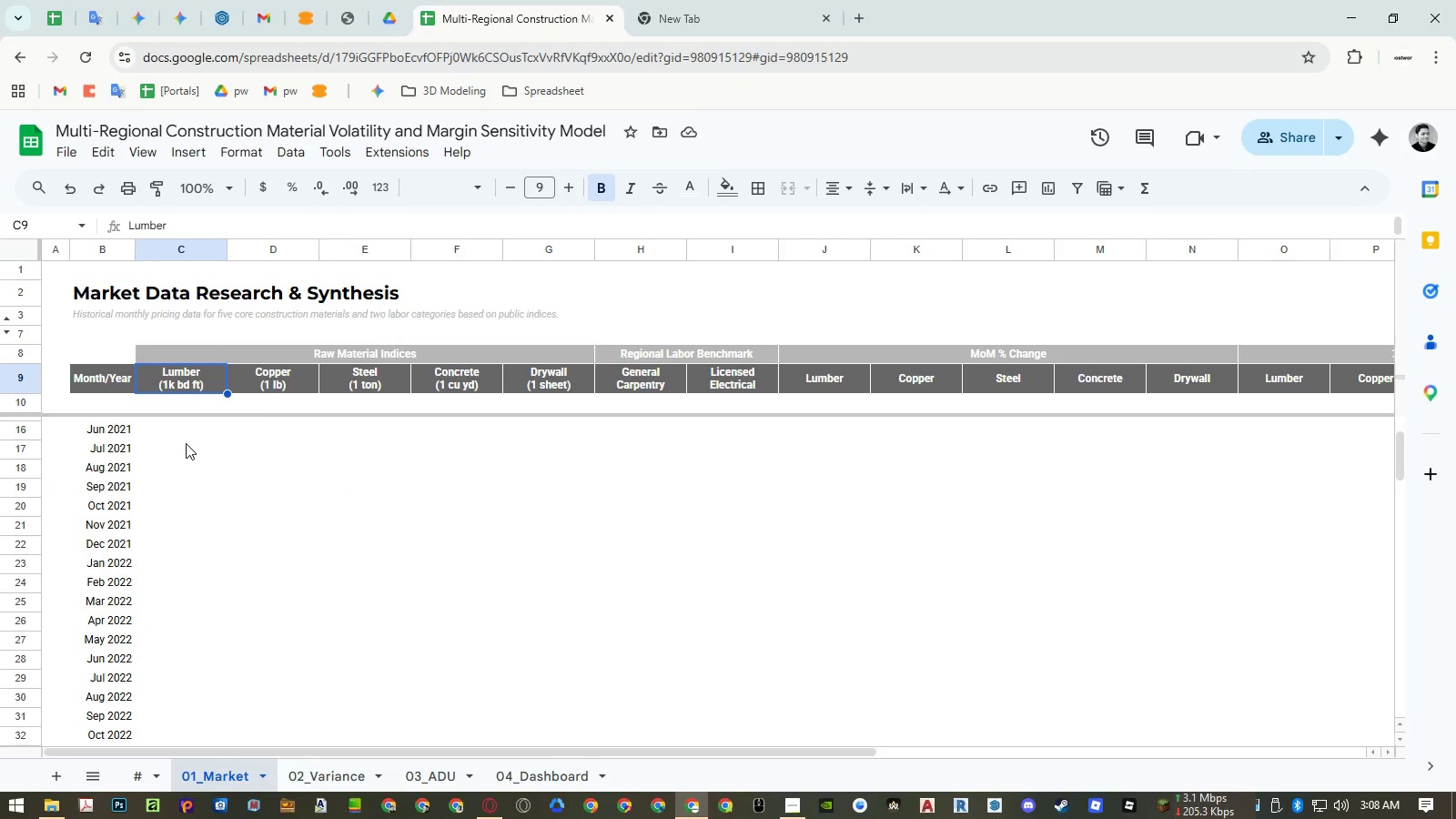 
scroll: coordinate [178, 443], scroll_direction: up, amount: 10.0
 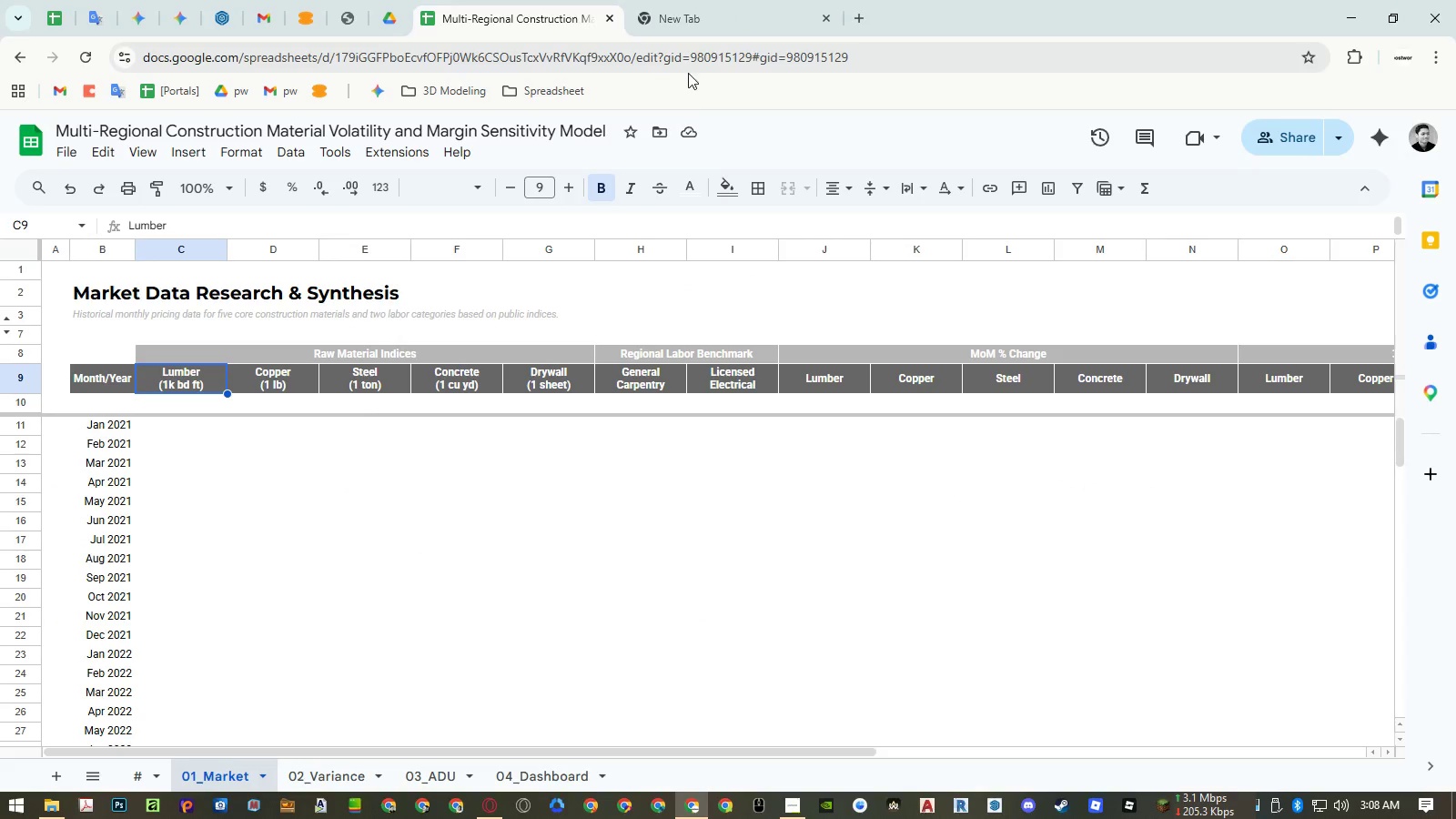 
left_click([693, 21])
 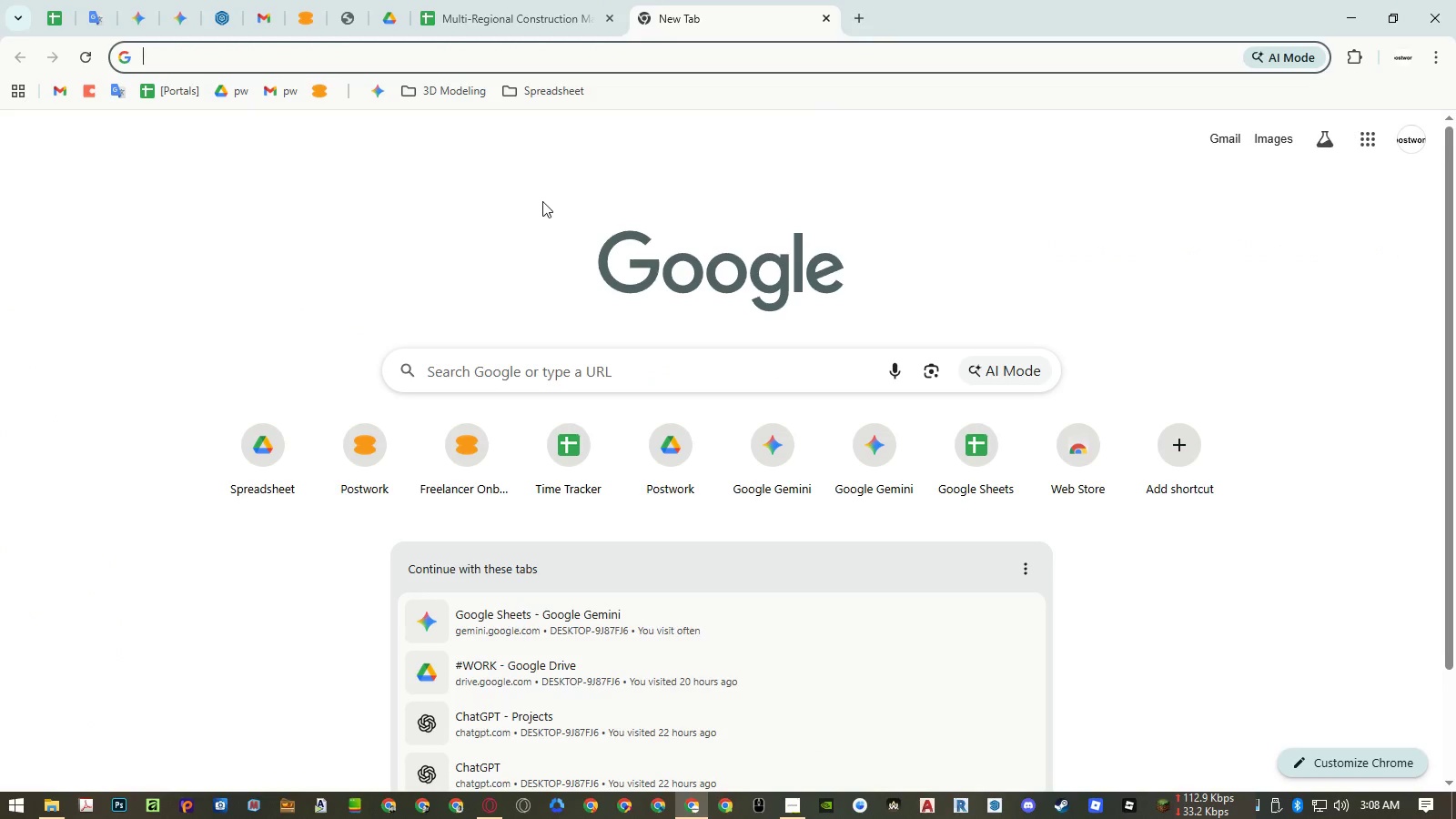 
key(Control+ControlLeft)
 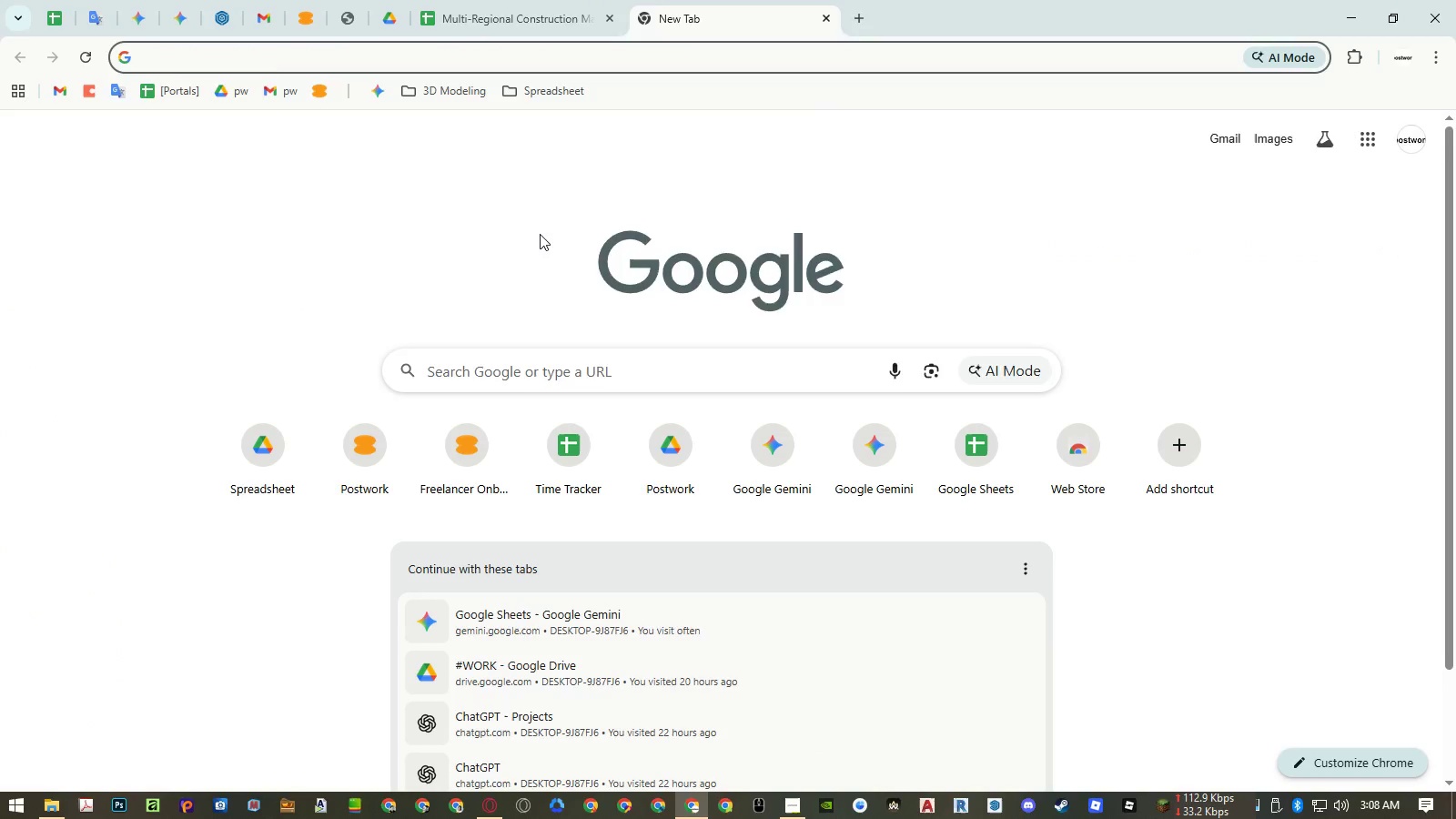 
key(Control+V)
 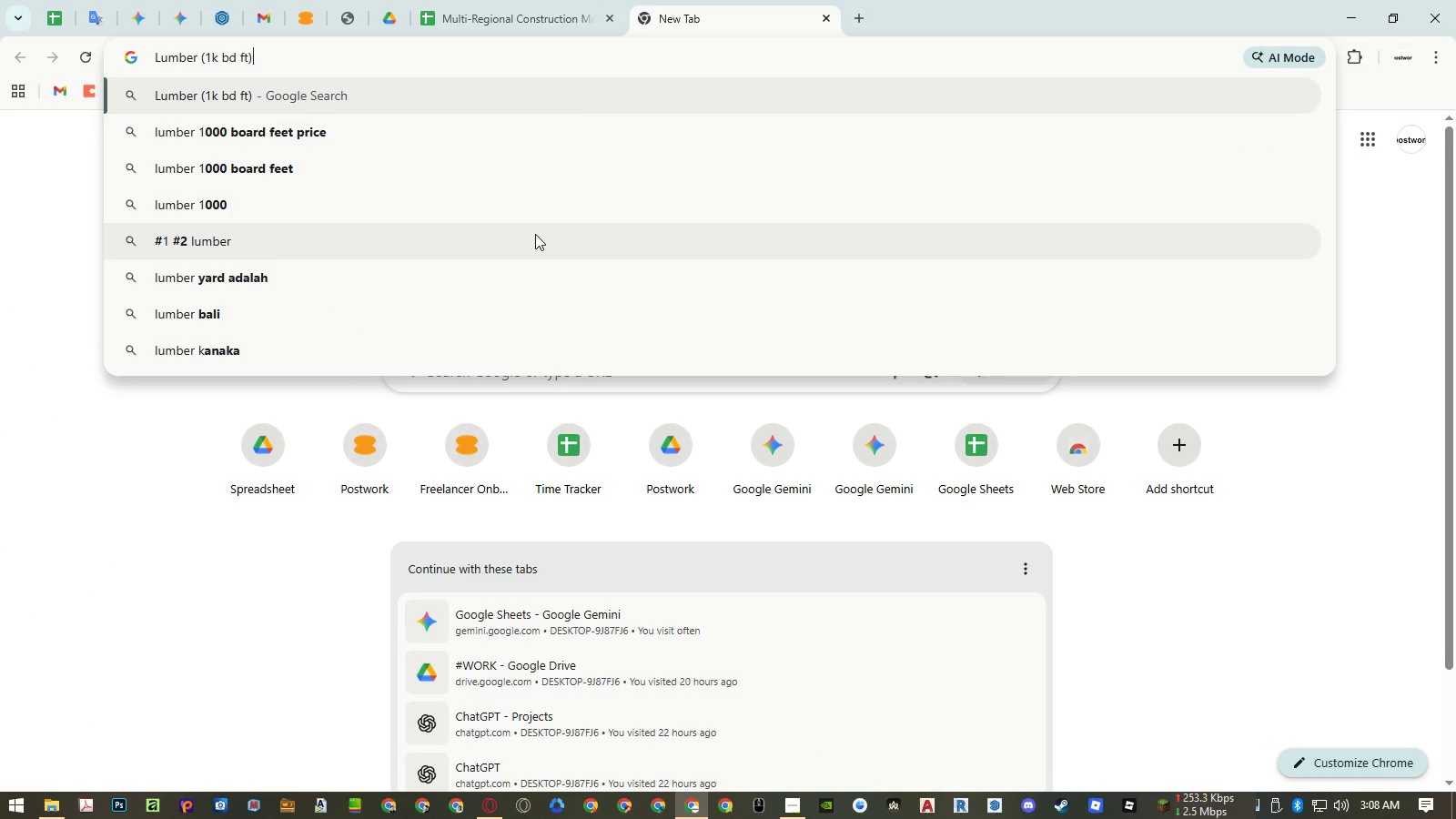 
key(Enter)
 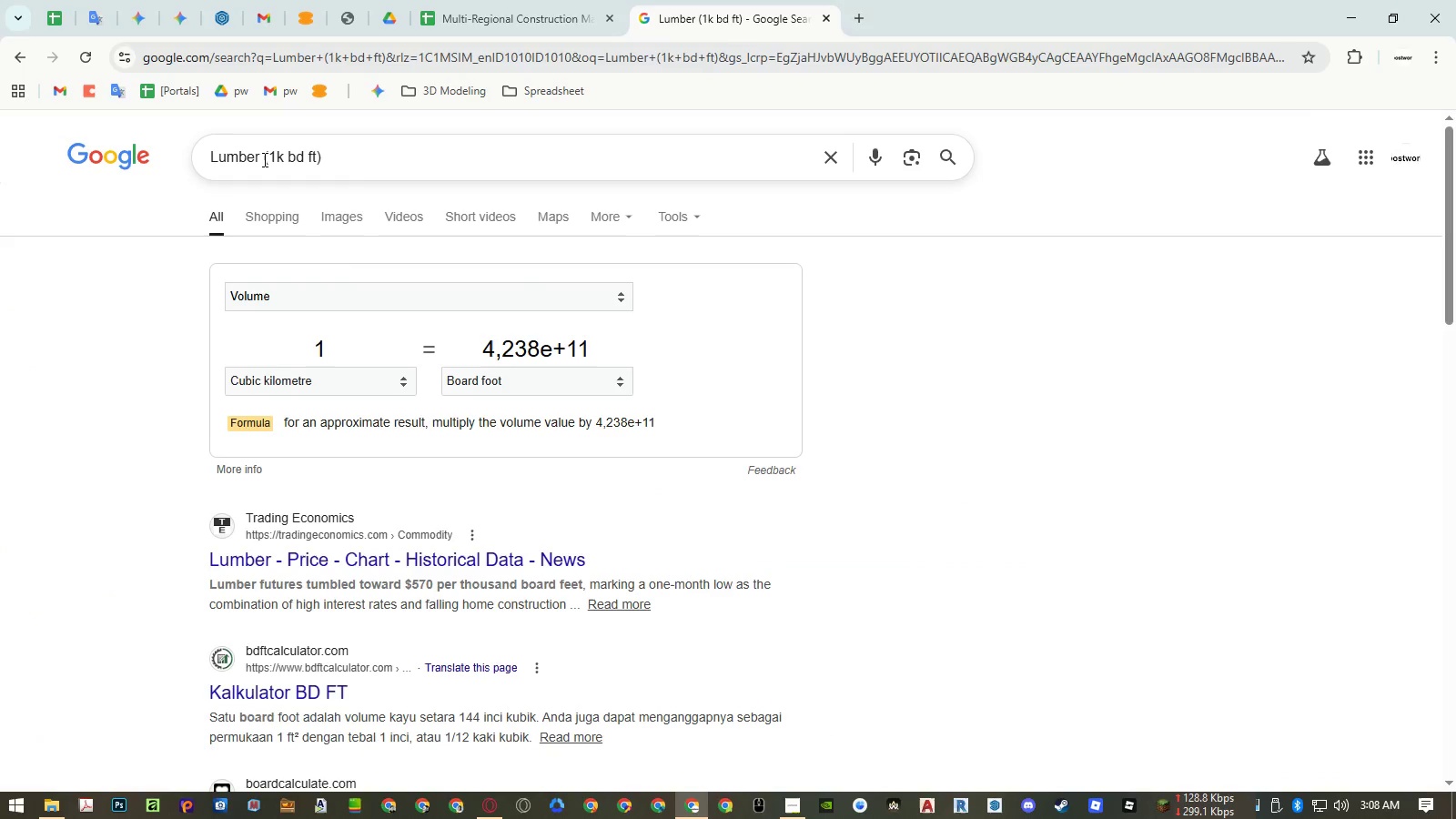 
wait(6.17)
 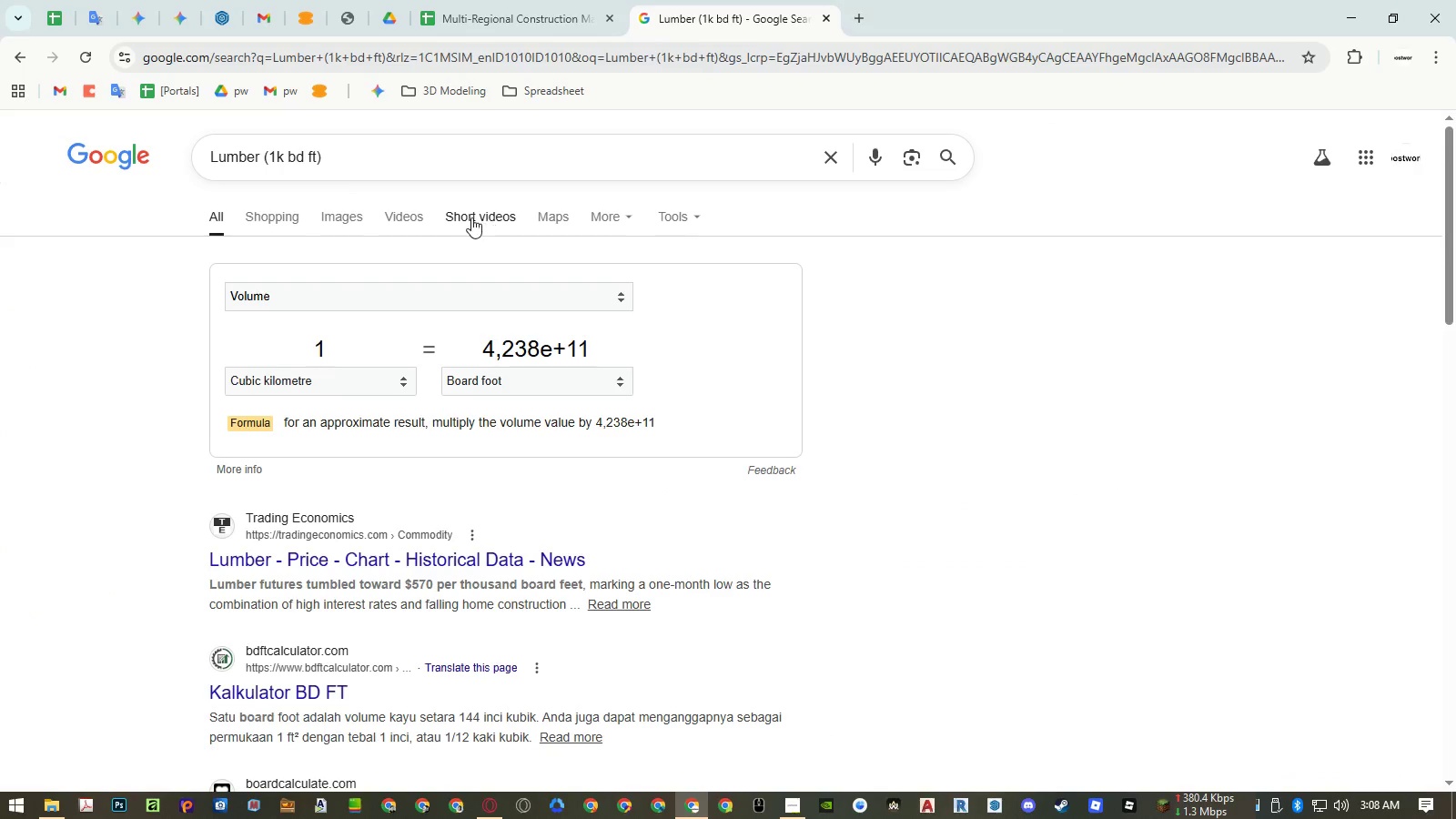 
left_click([263, 157])
 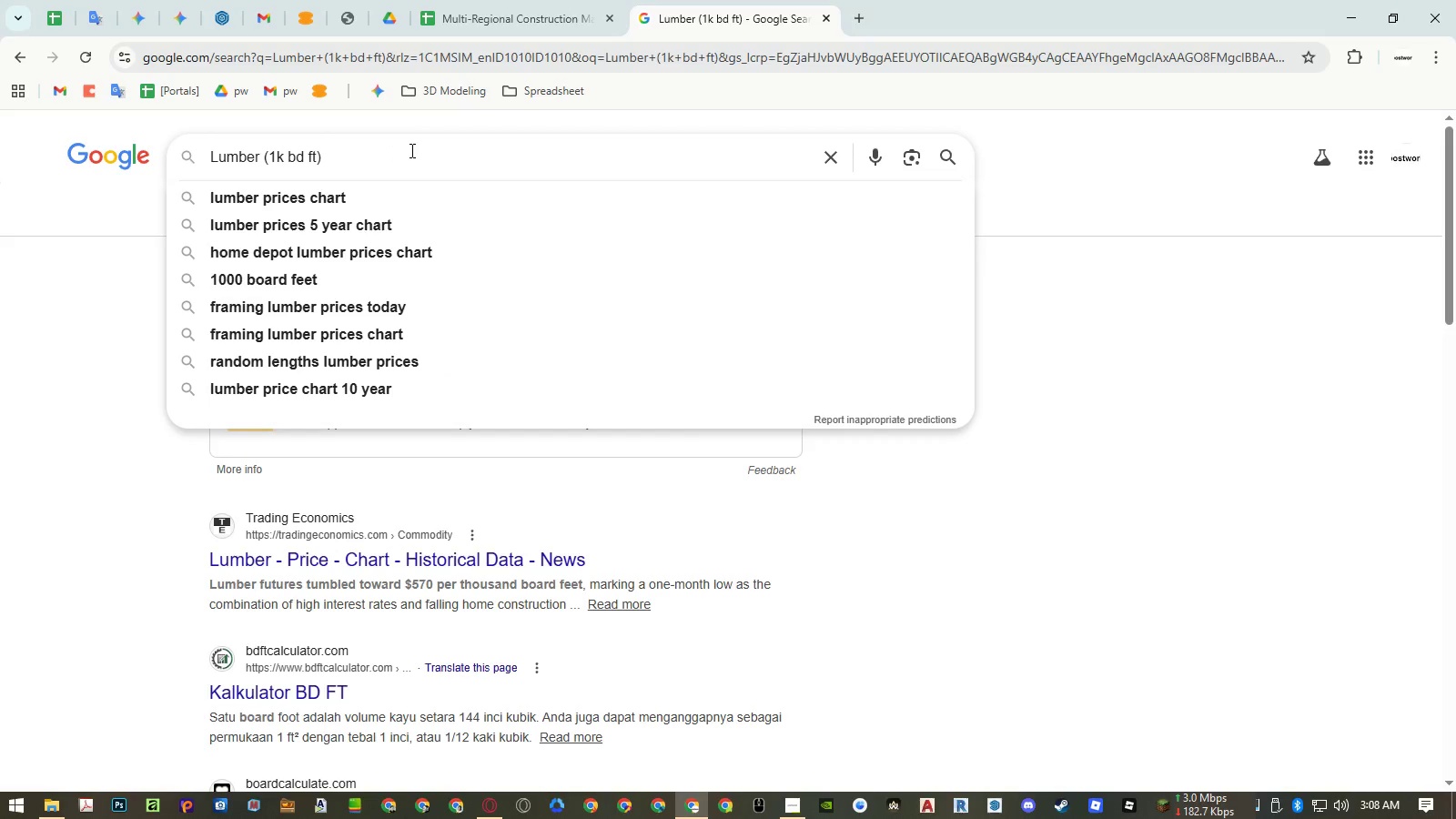 
type(price )
 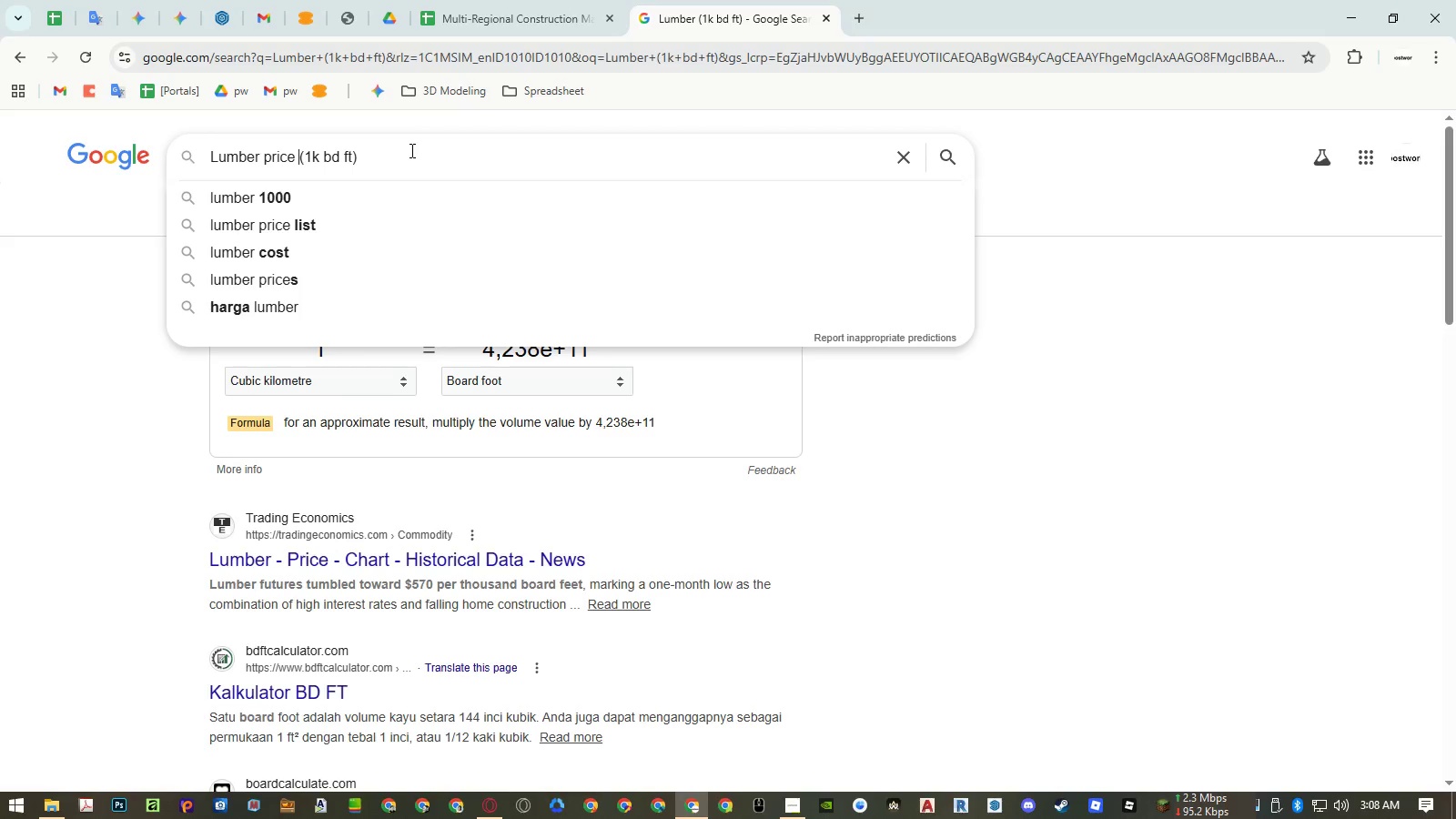 
key(Enter)
 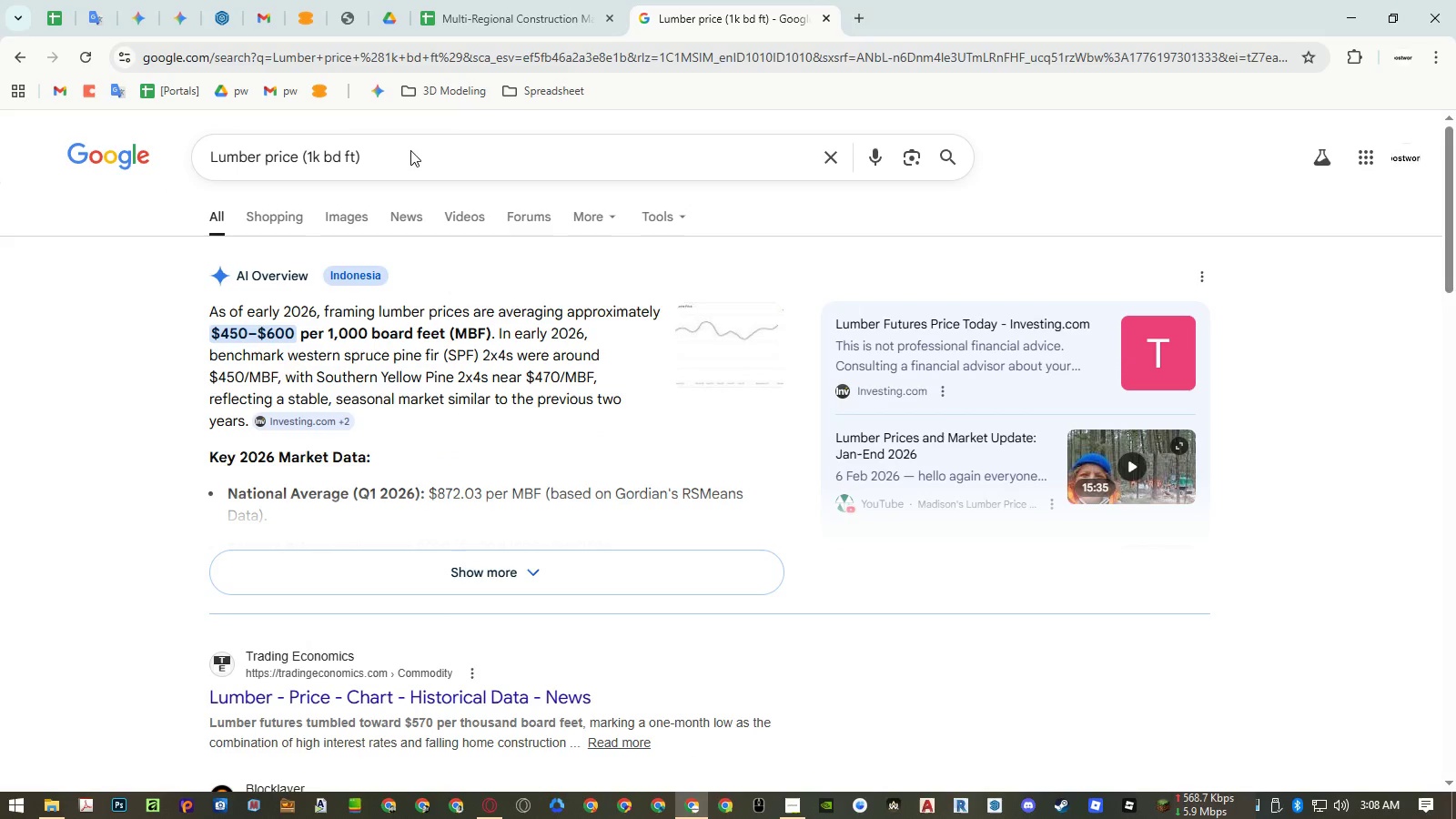 
wait(9.08)
 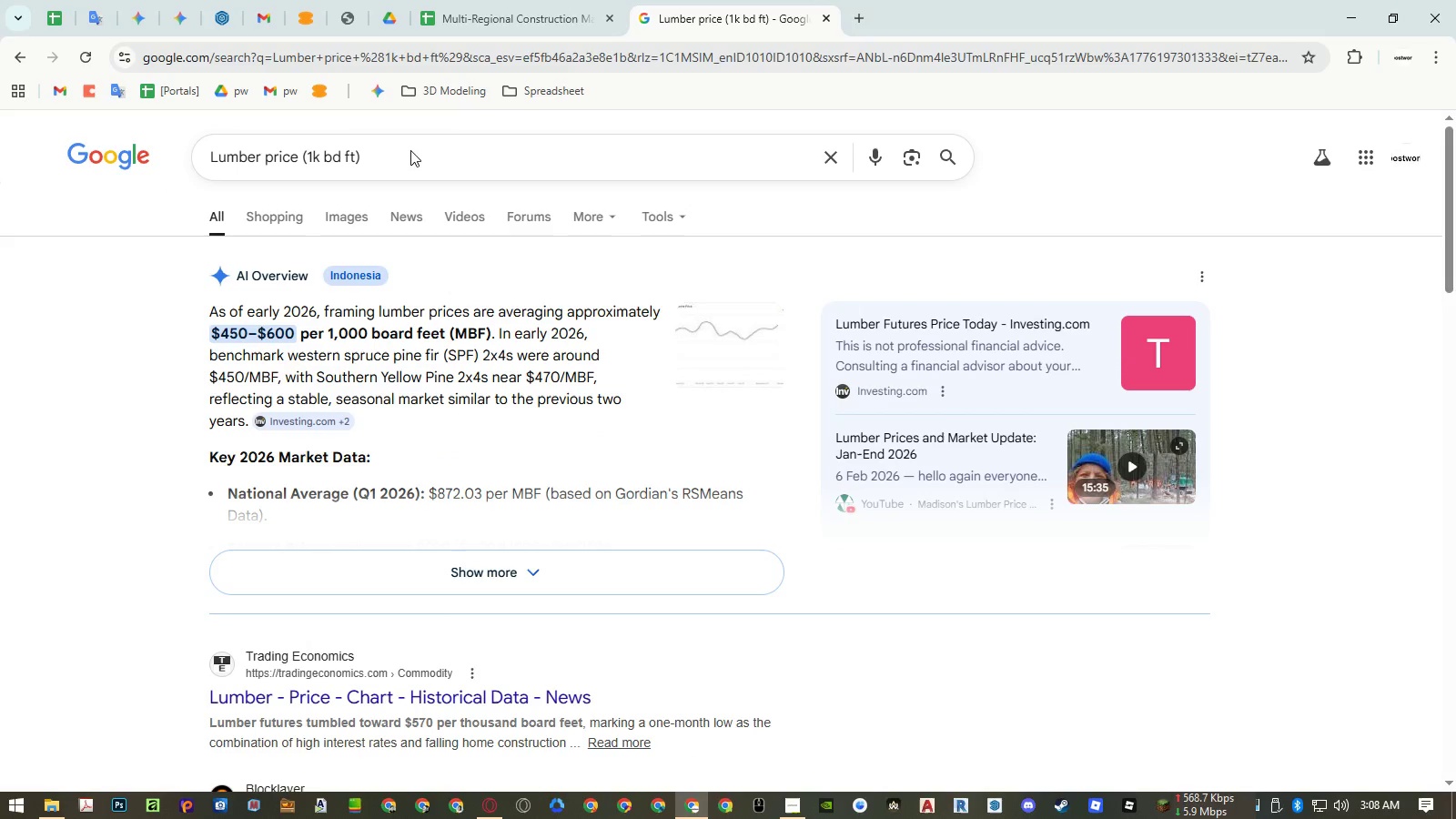 
left_click([410, 150])
 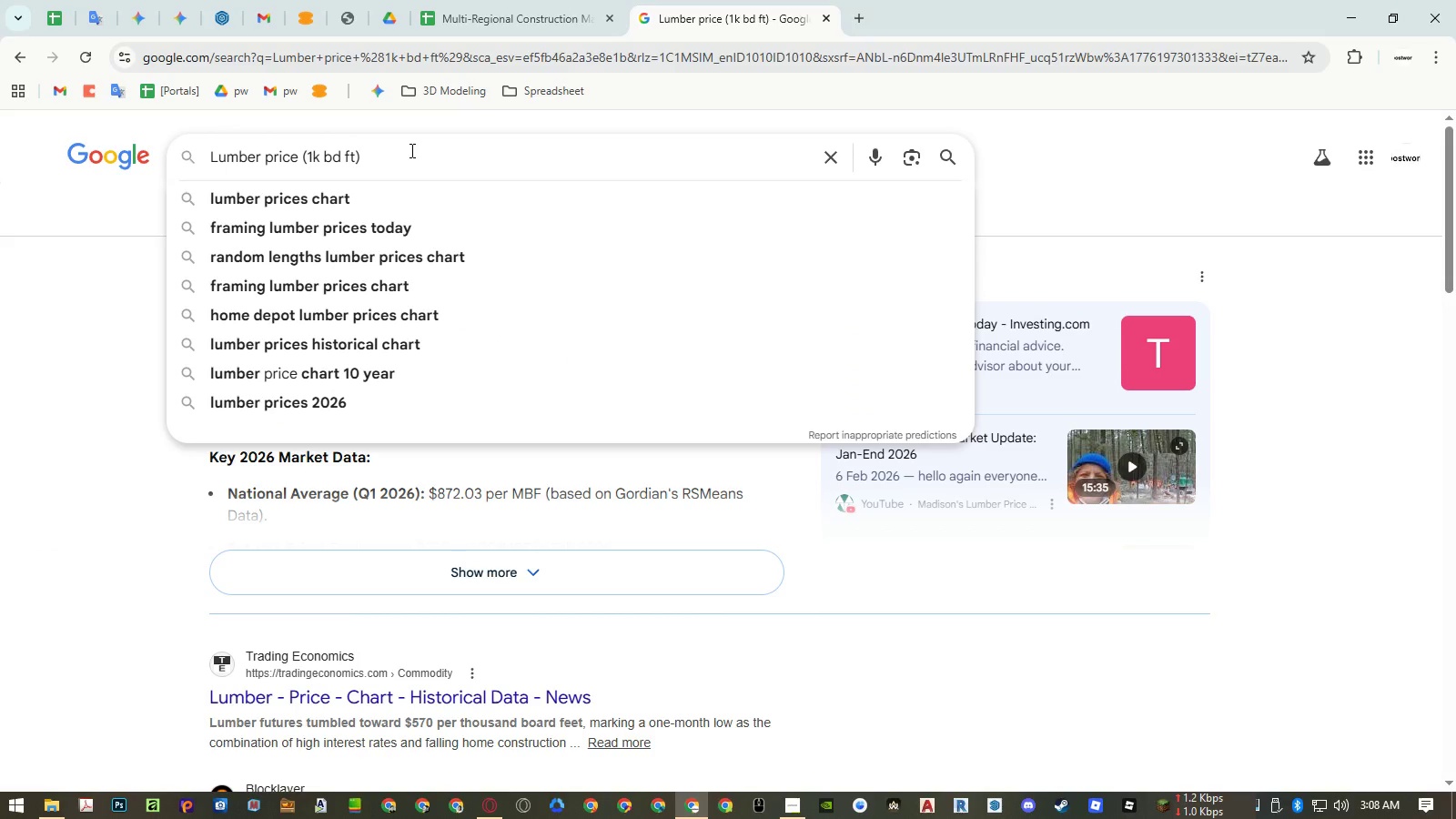 
type( per Jan 2021)
 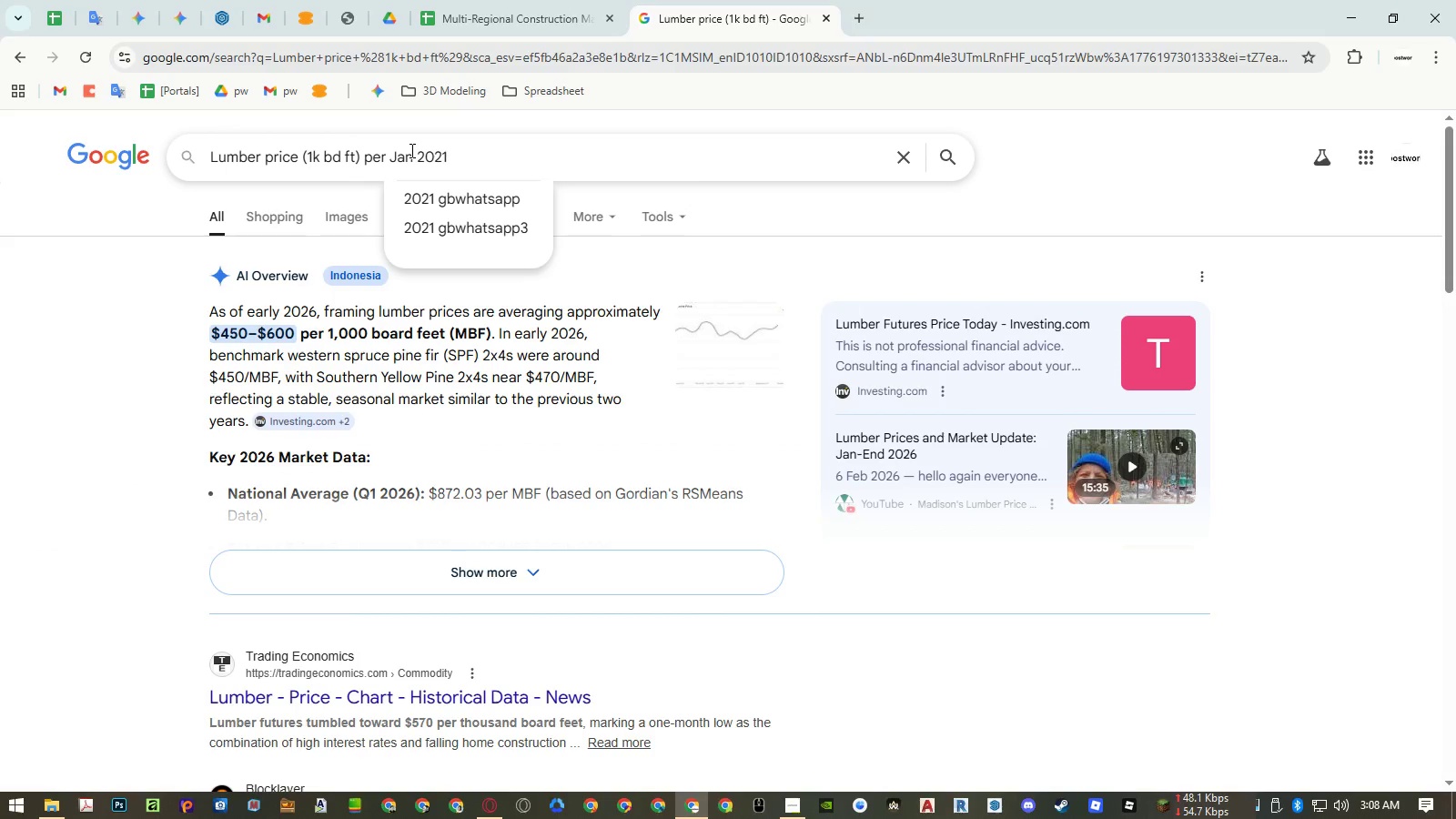 
key(Enter)
 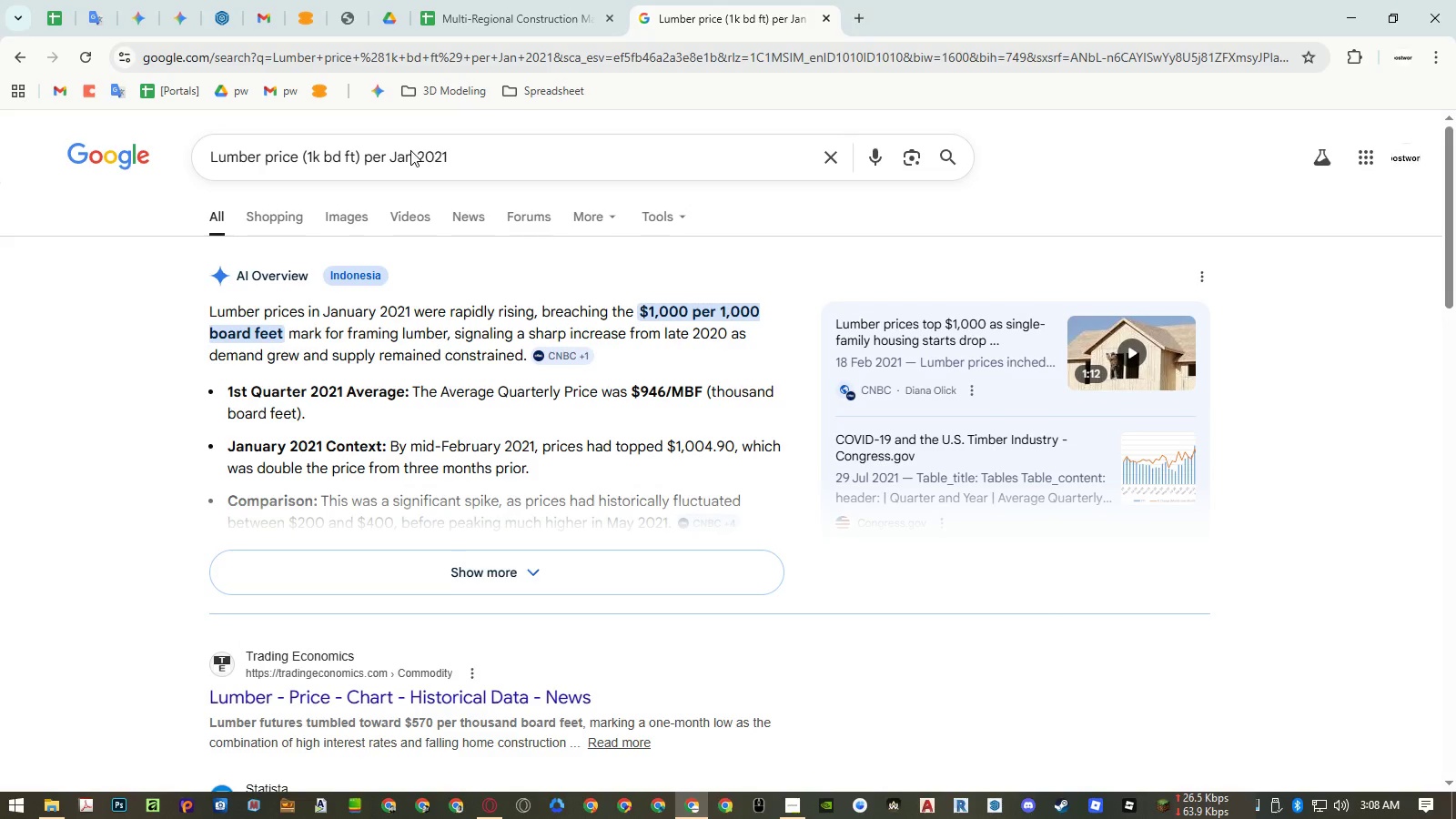 
wait(12.17)
 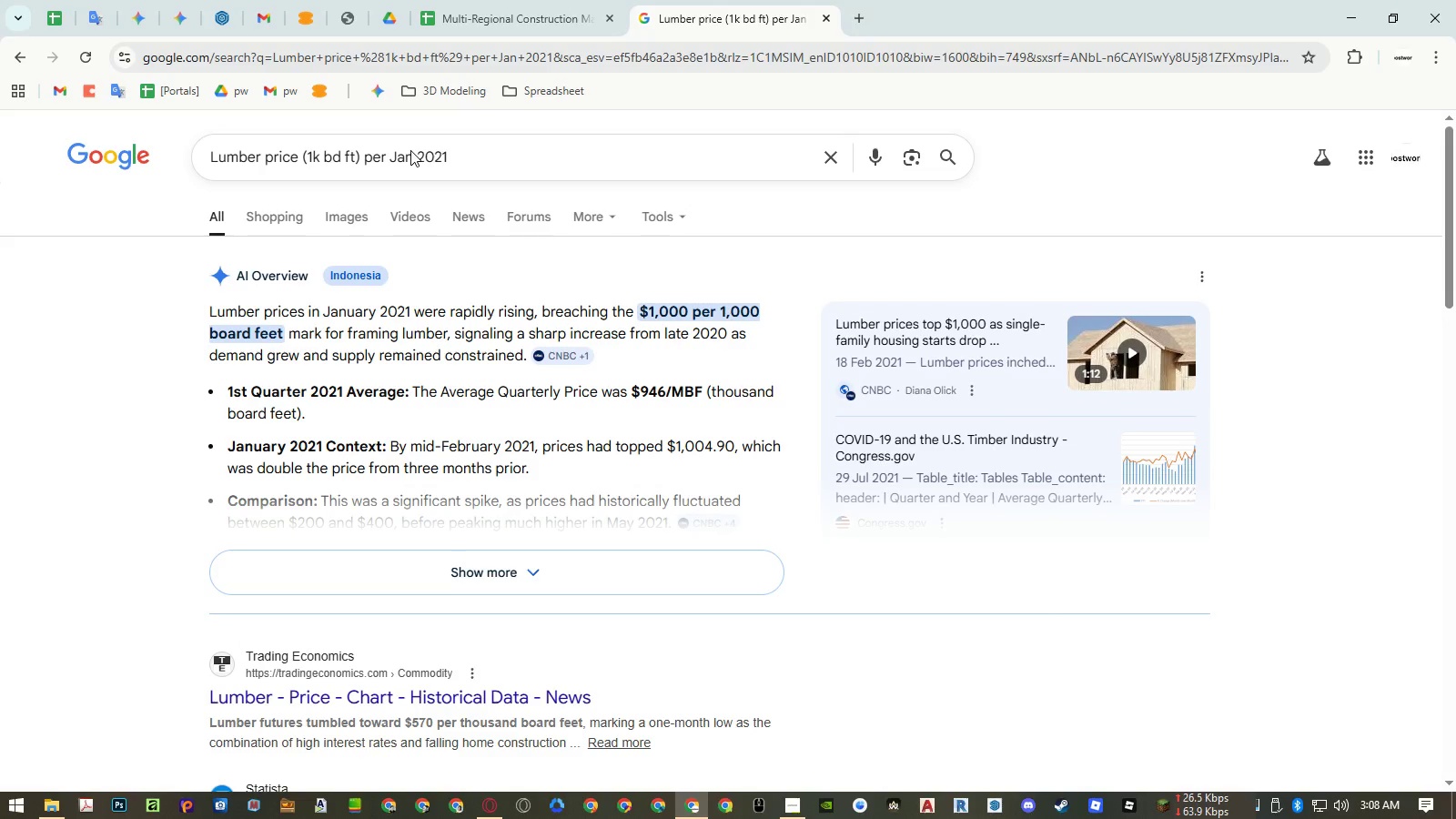 
middle_click([752, 11])
 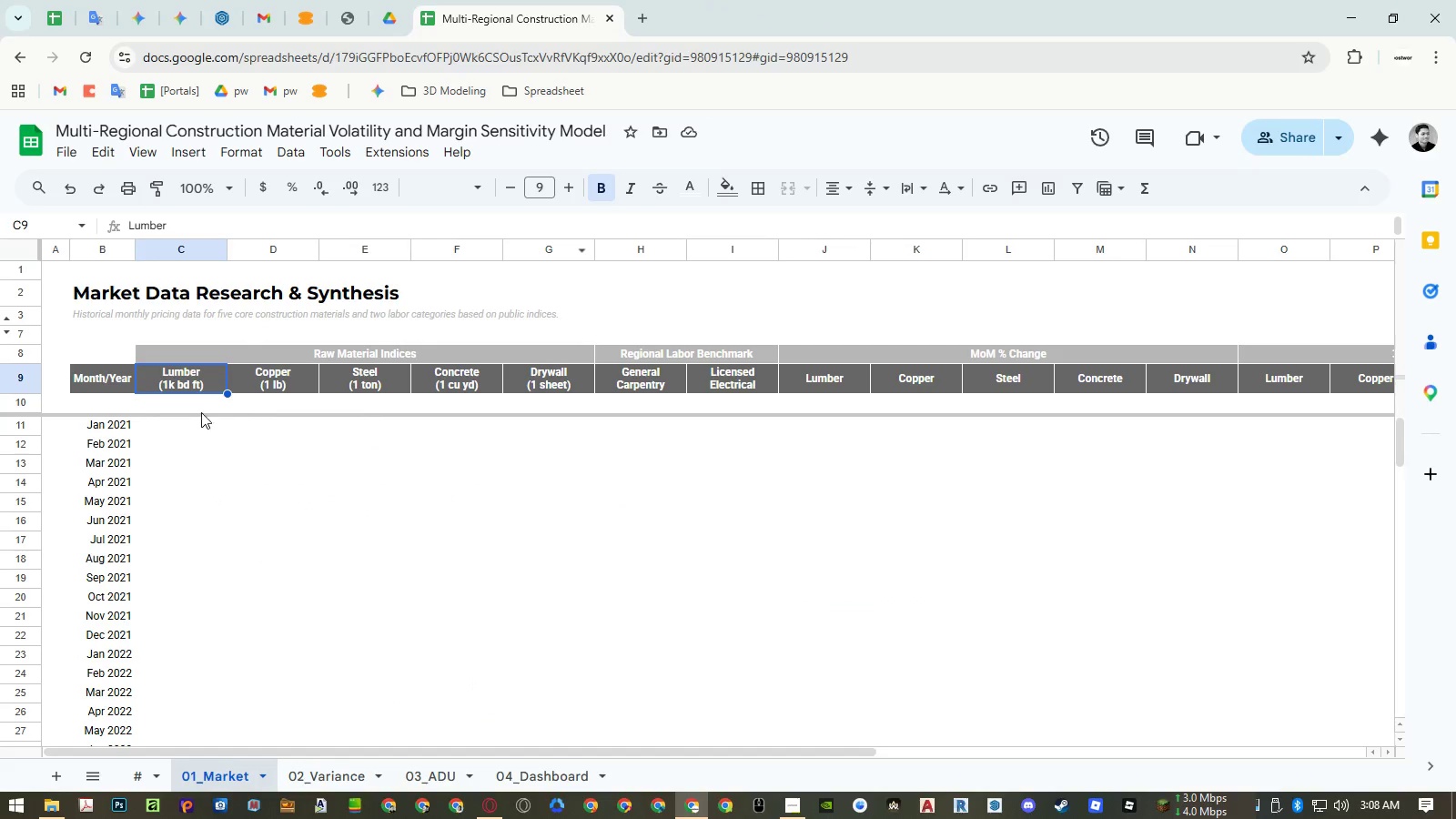 
left_click([187, 406])
 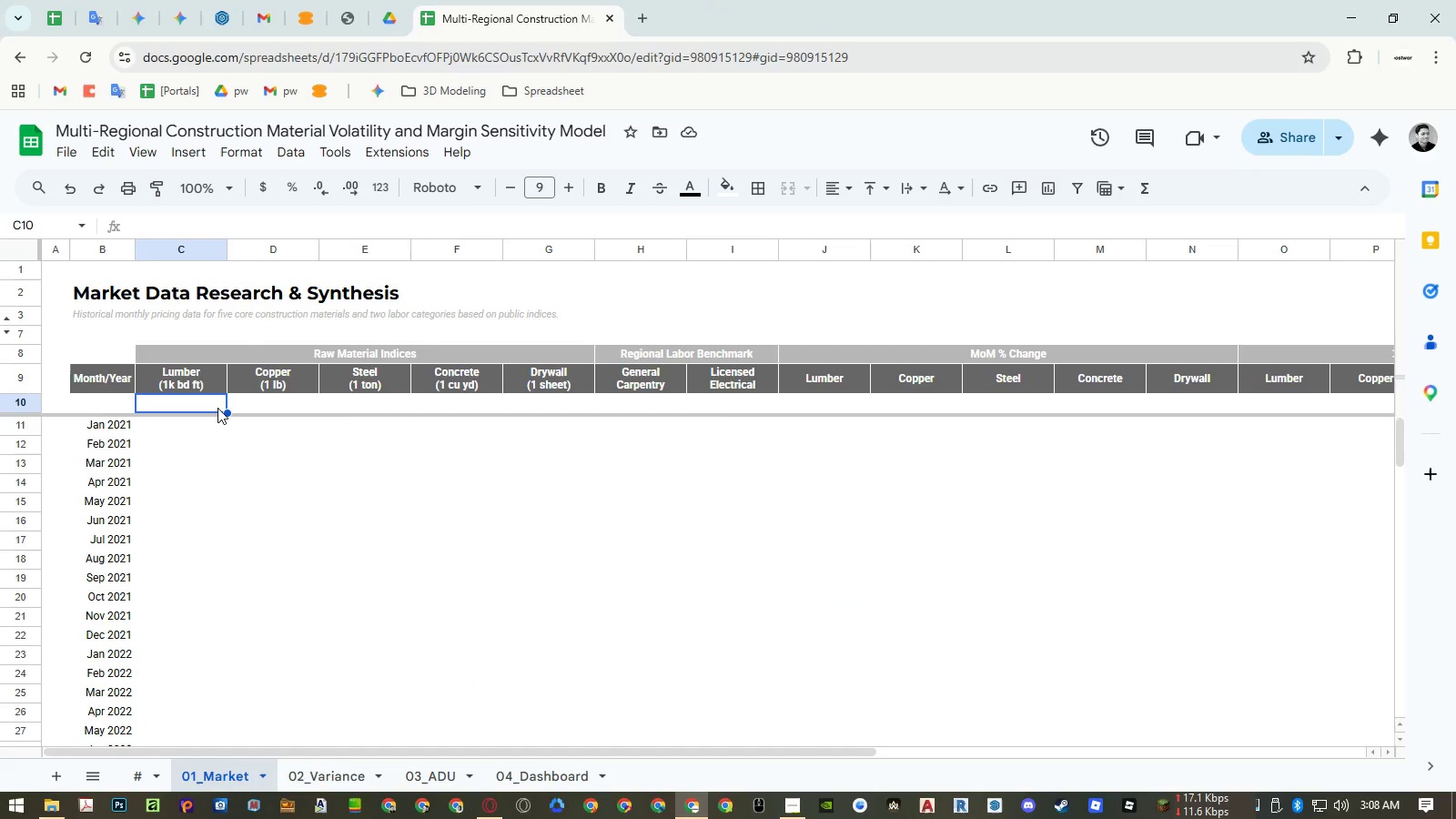 
wait(5.47)
 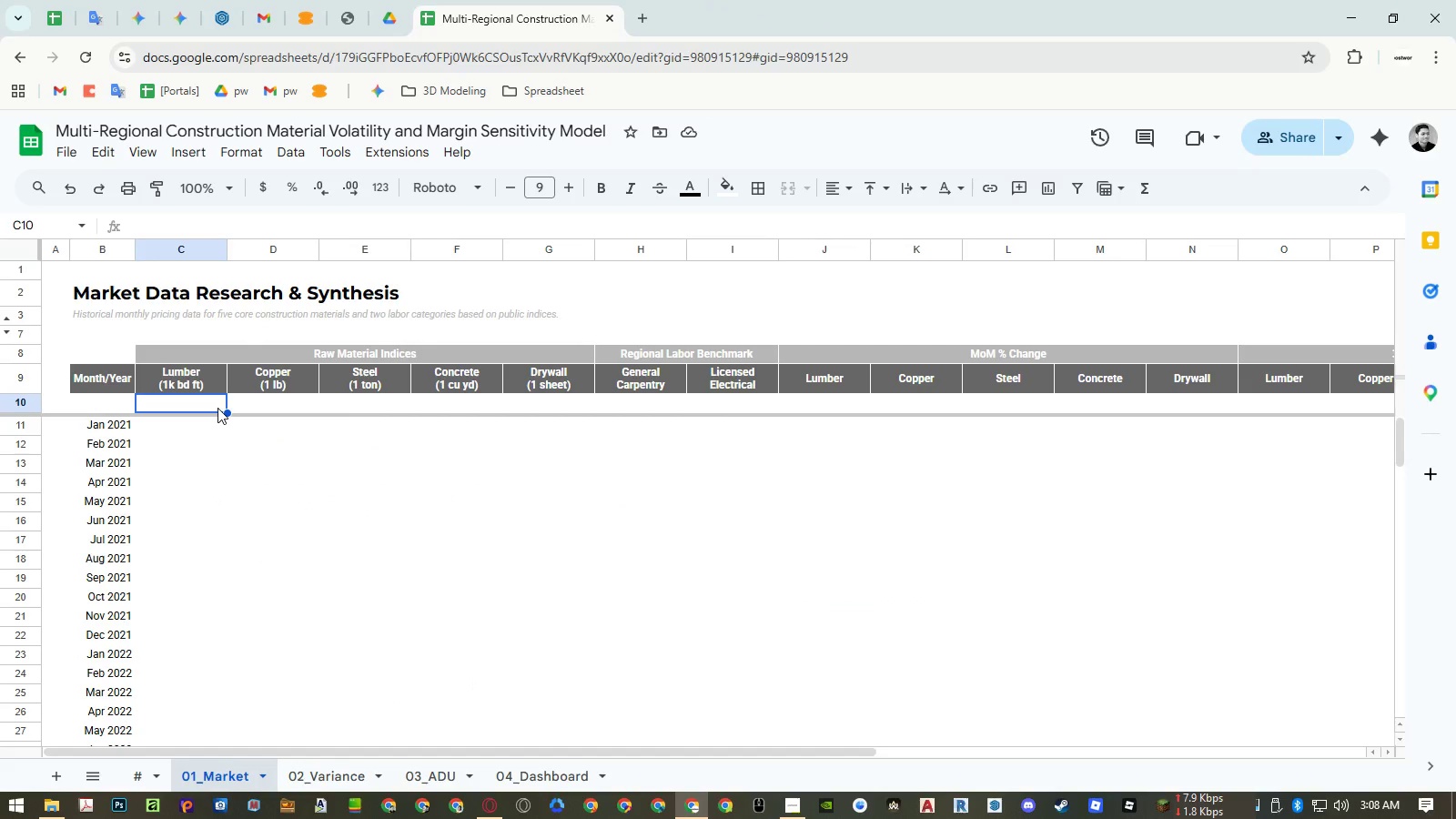 
left_click([797, 802])